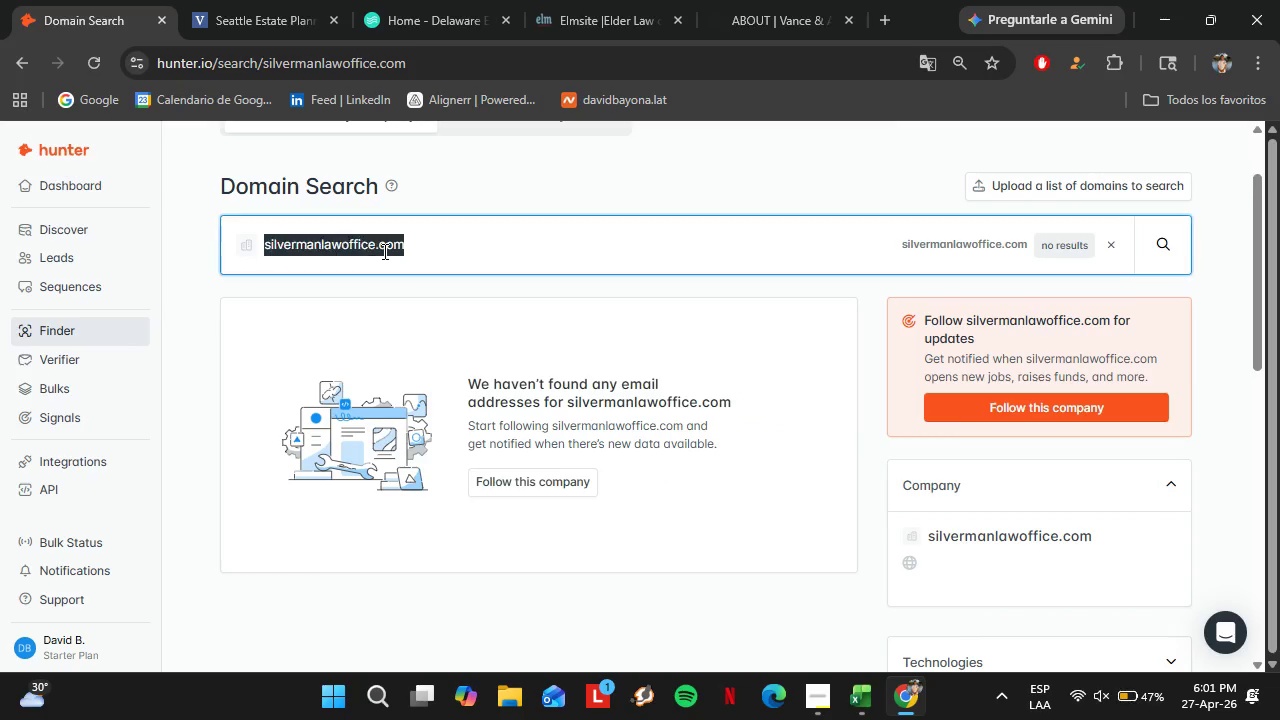 
triple_click([383, 251])
 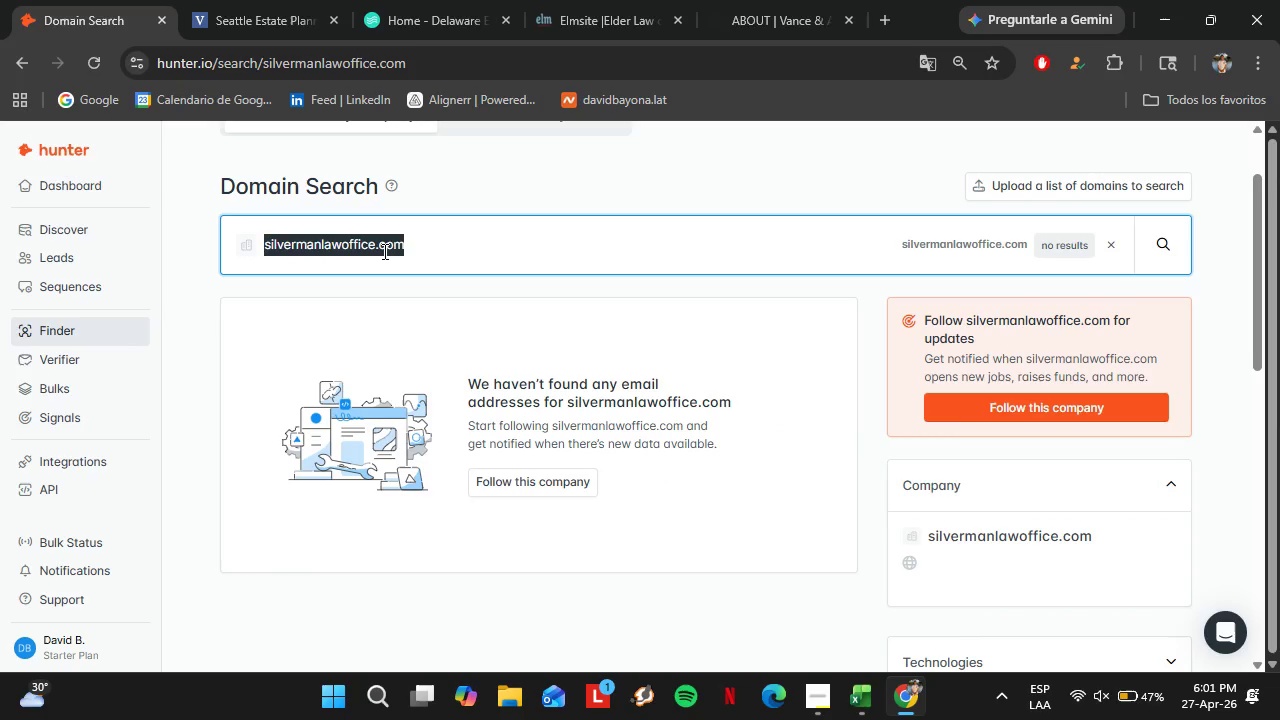 
type(perlinlaw.com)
 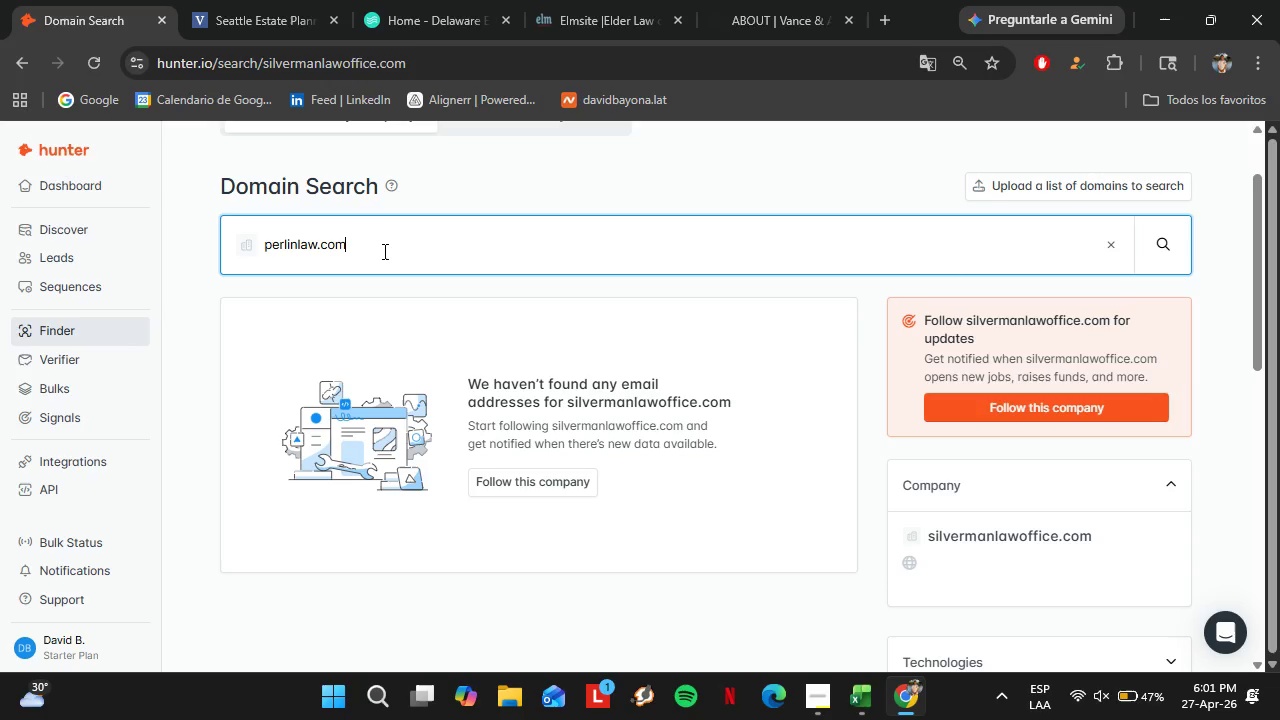 
key(Enter)
 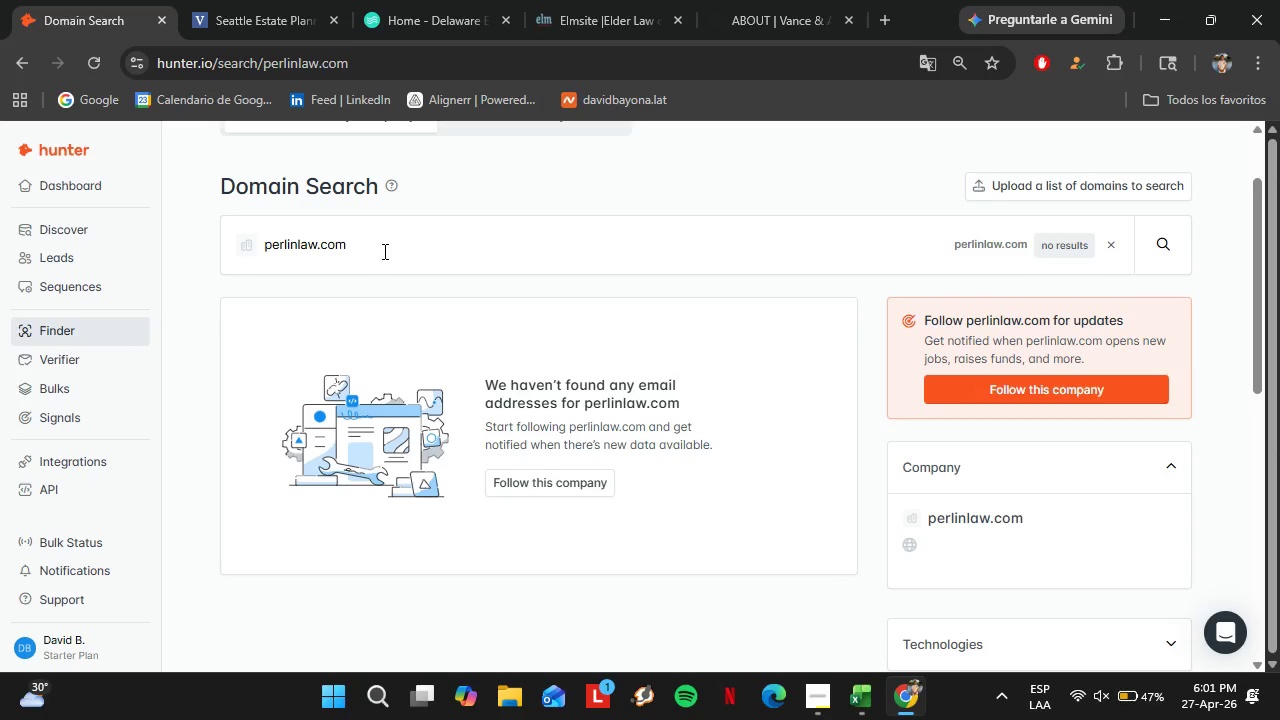 
double_click([383, 251])
 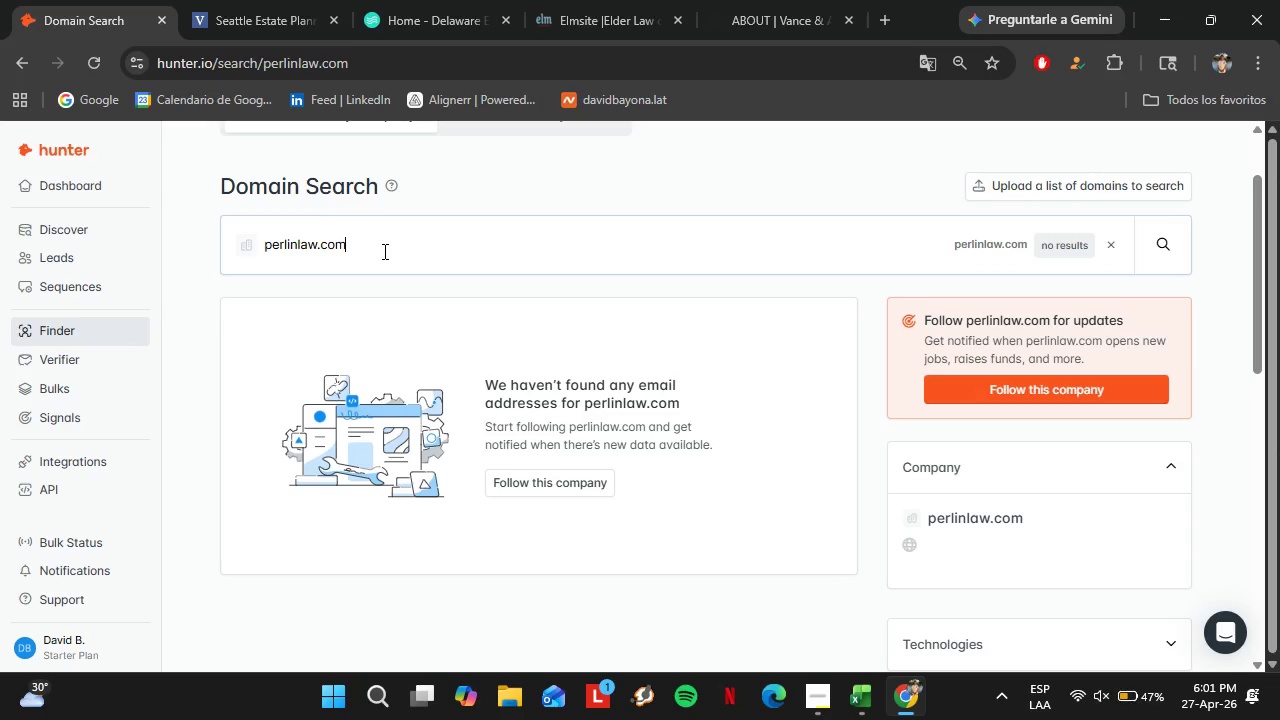 
triple_click([383, 251])
 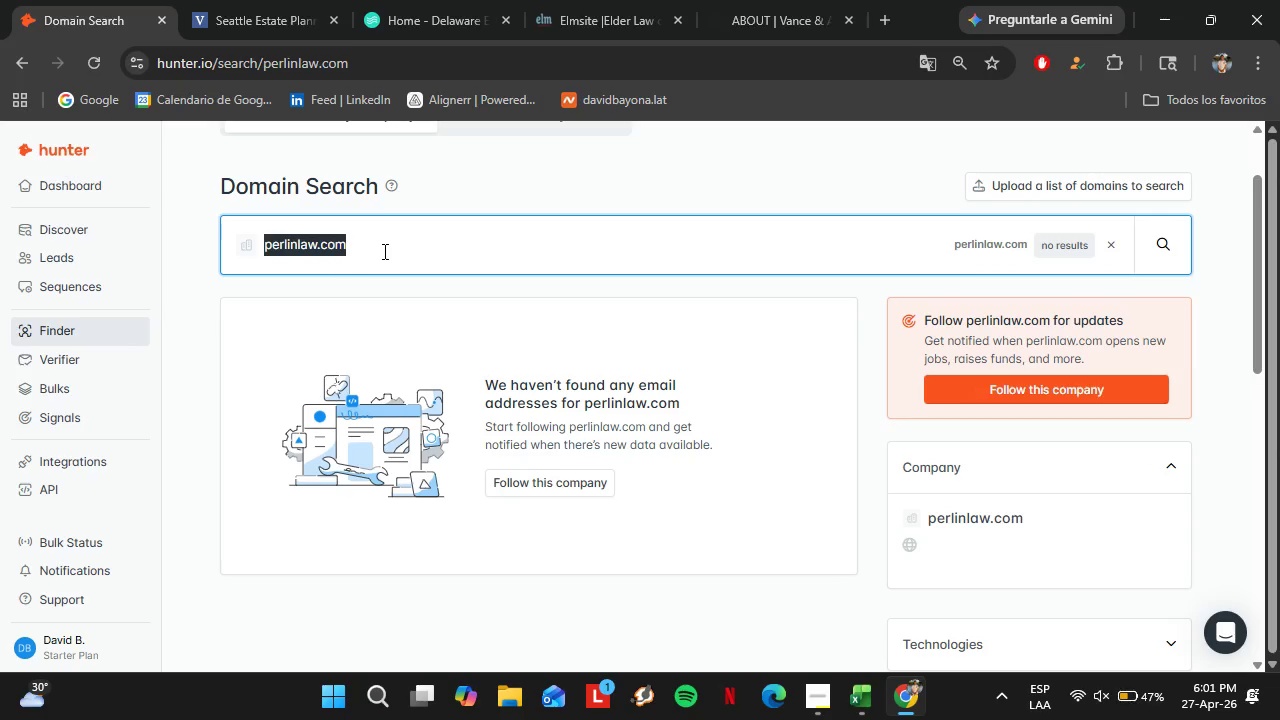 
type(morganlegalny.com)
 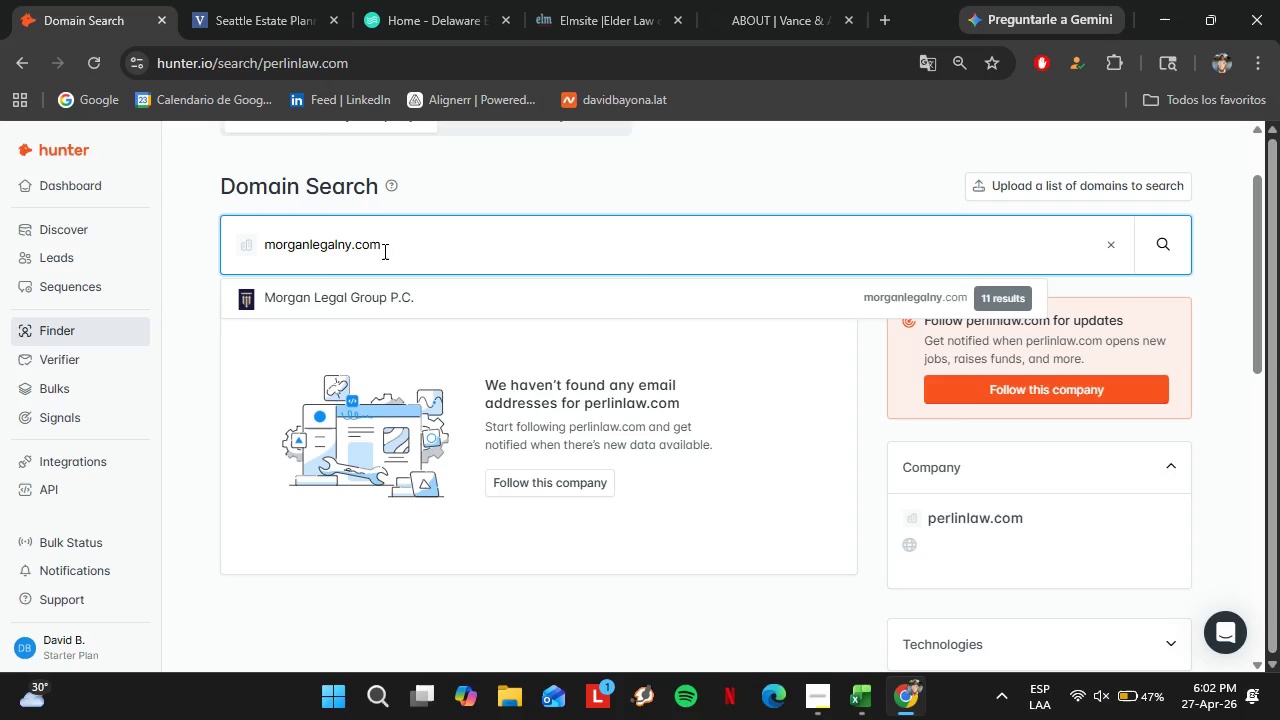 
key(Enter)
 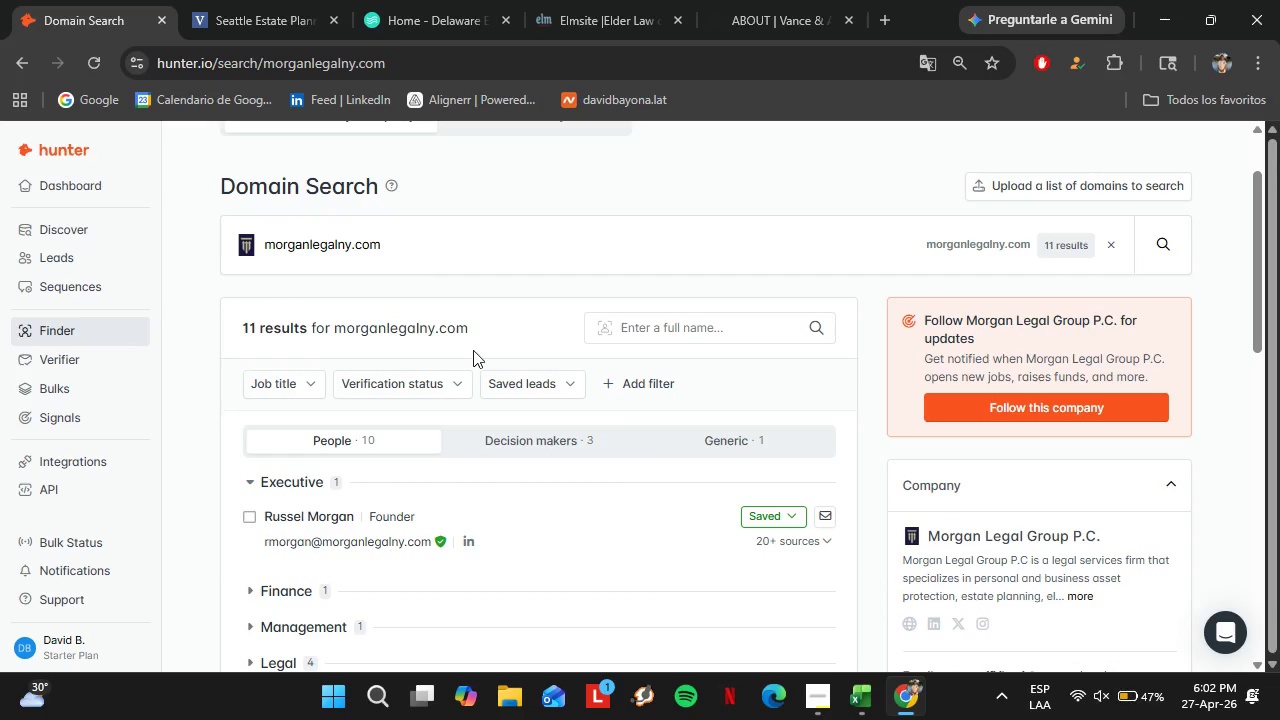 
scroll: coordinate [478, 359], scroll_direction: down, amount: 1.0
 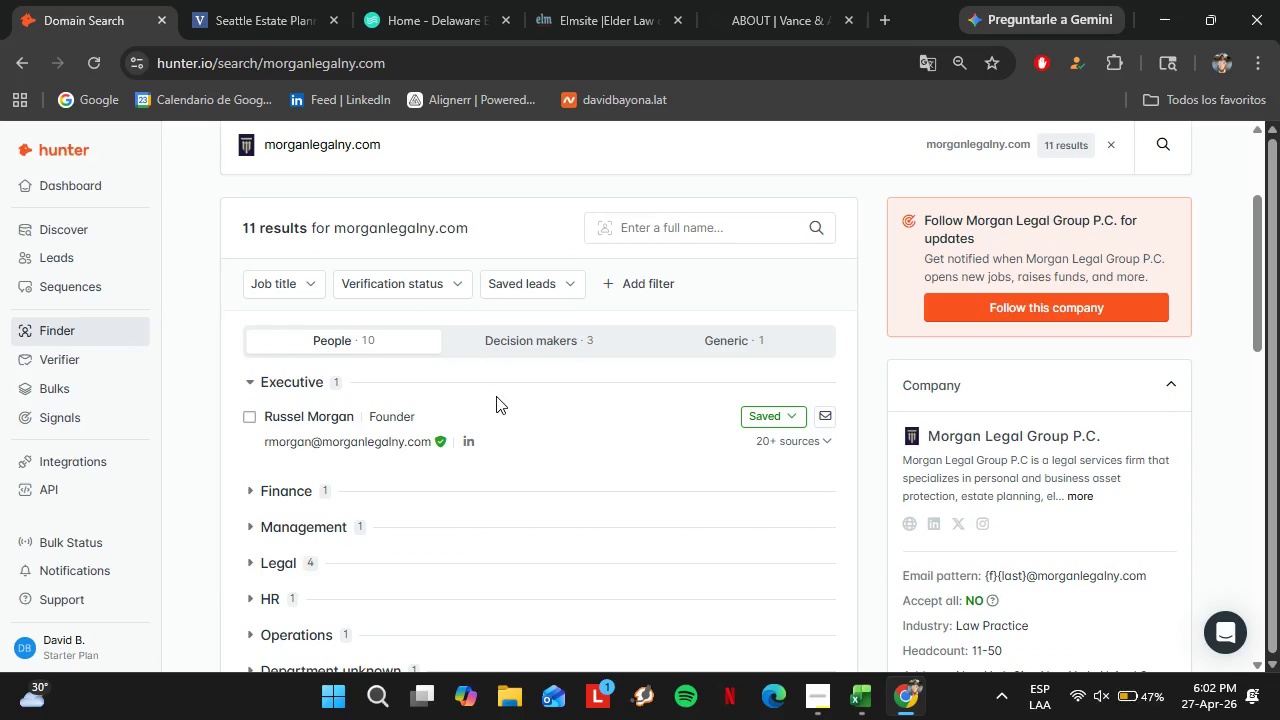 
scroll: coordinate [497, 396], scroll_direction: up, amount: 1.0
 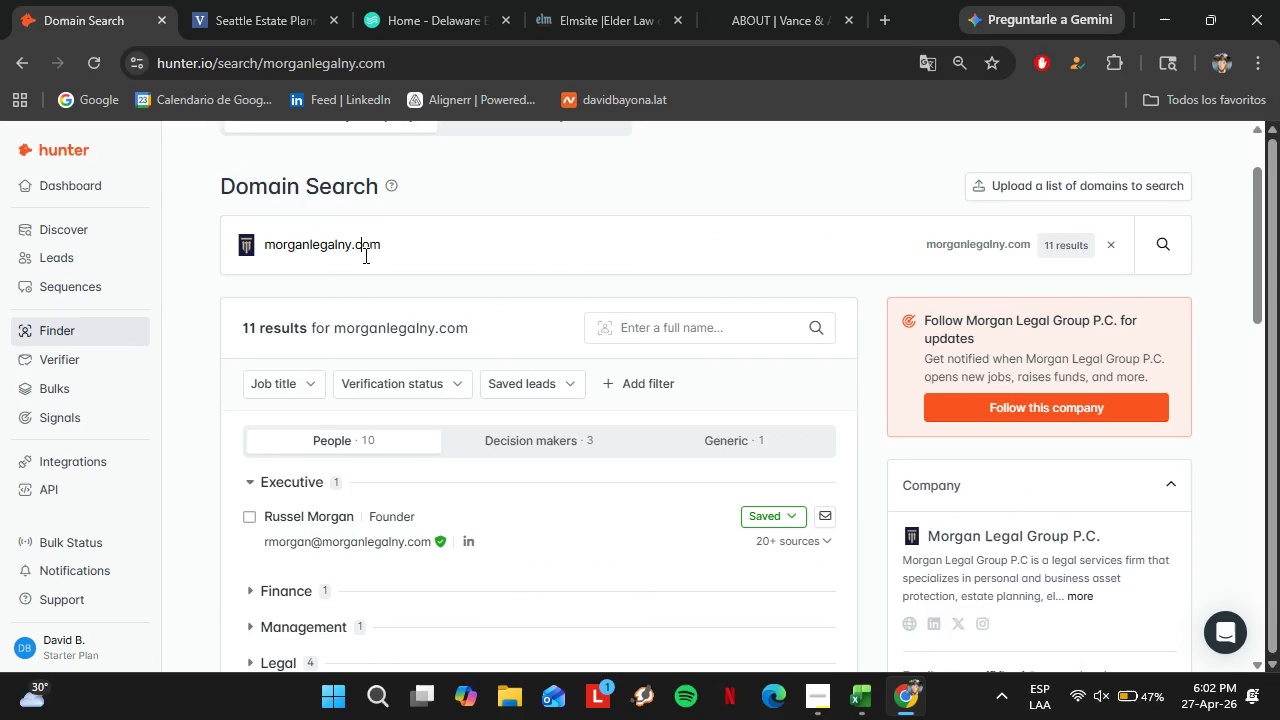 
double_click([364, 255])
 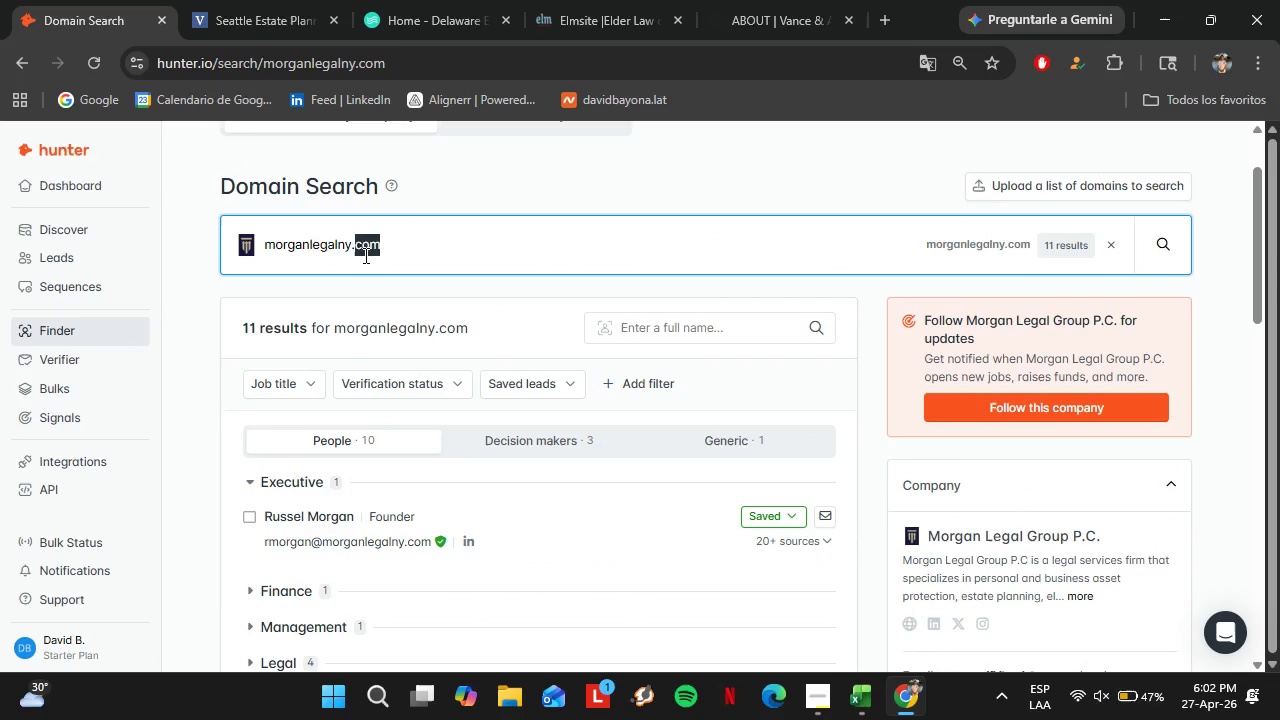 
triple_click([364, 255])
 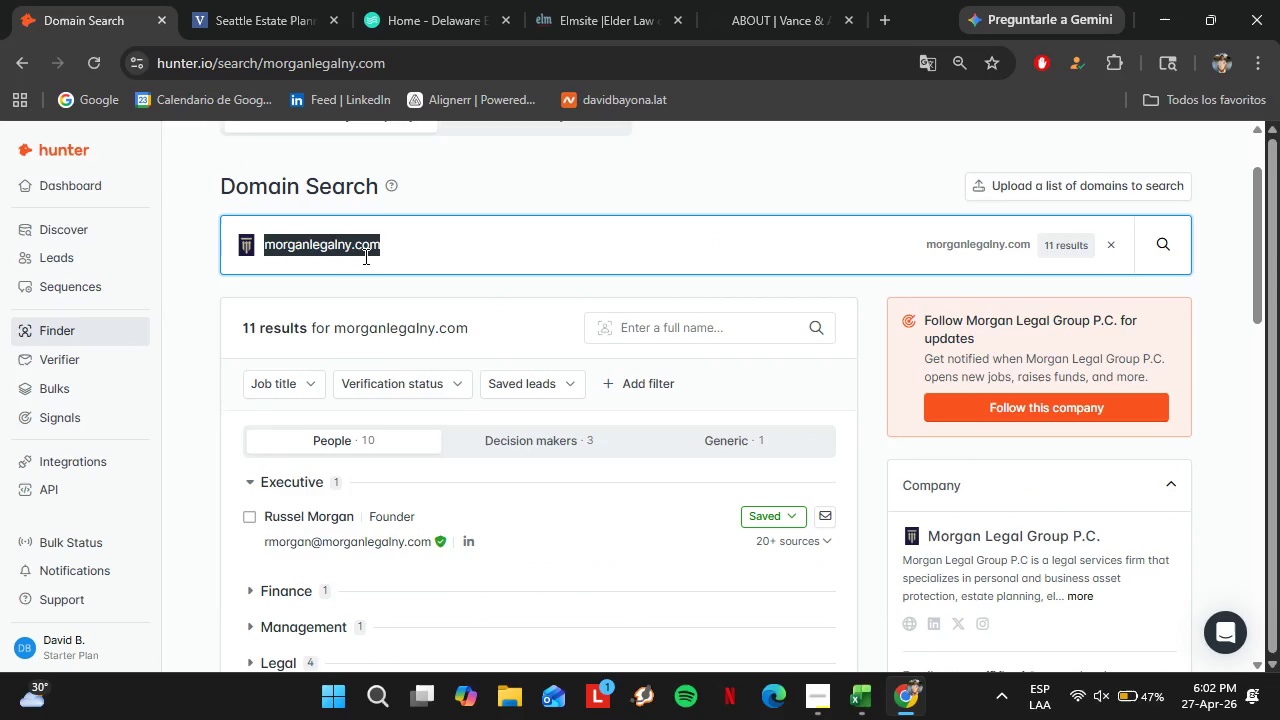 
type(nycelderlawyers.com)
 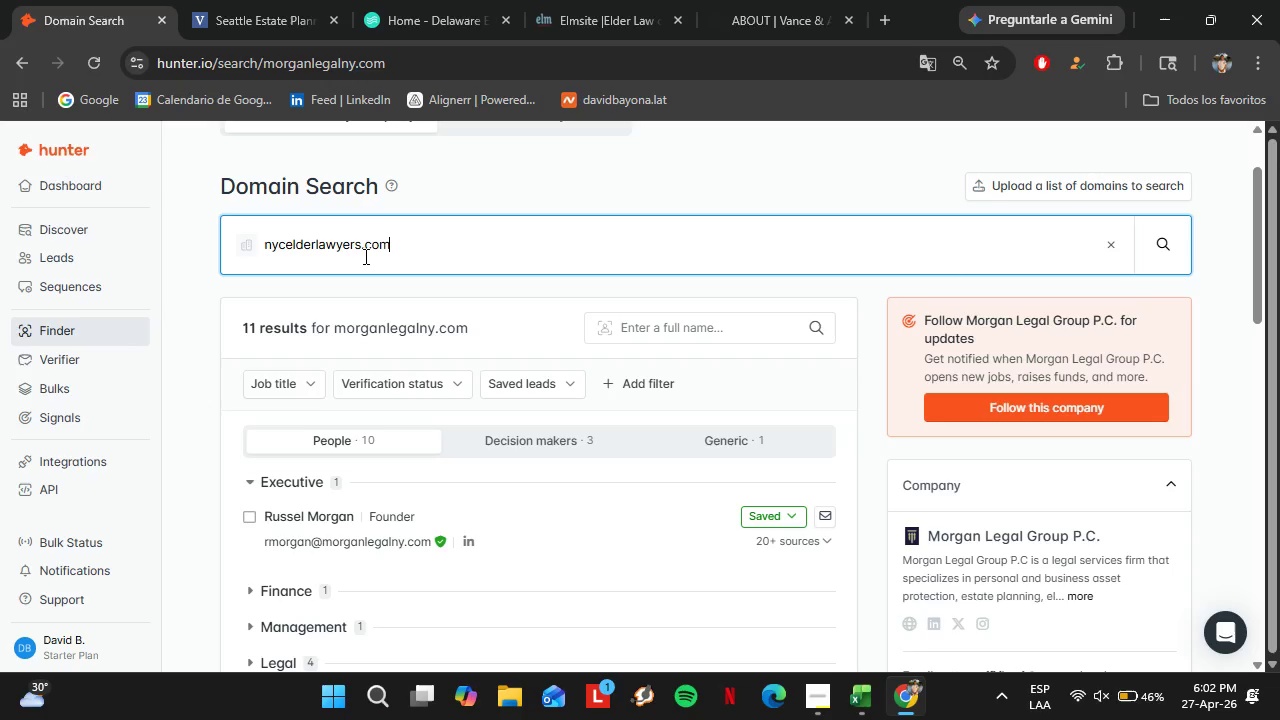 
key(Enter)
 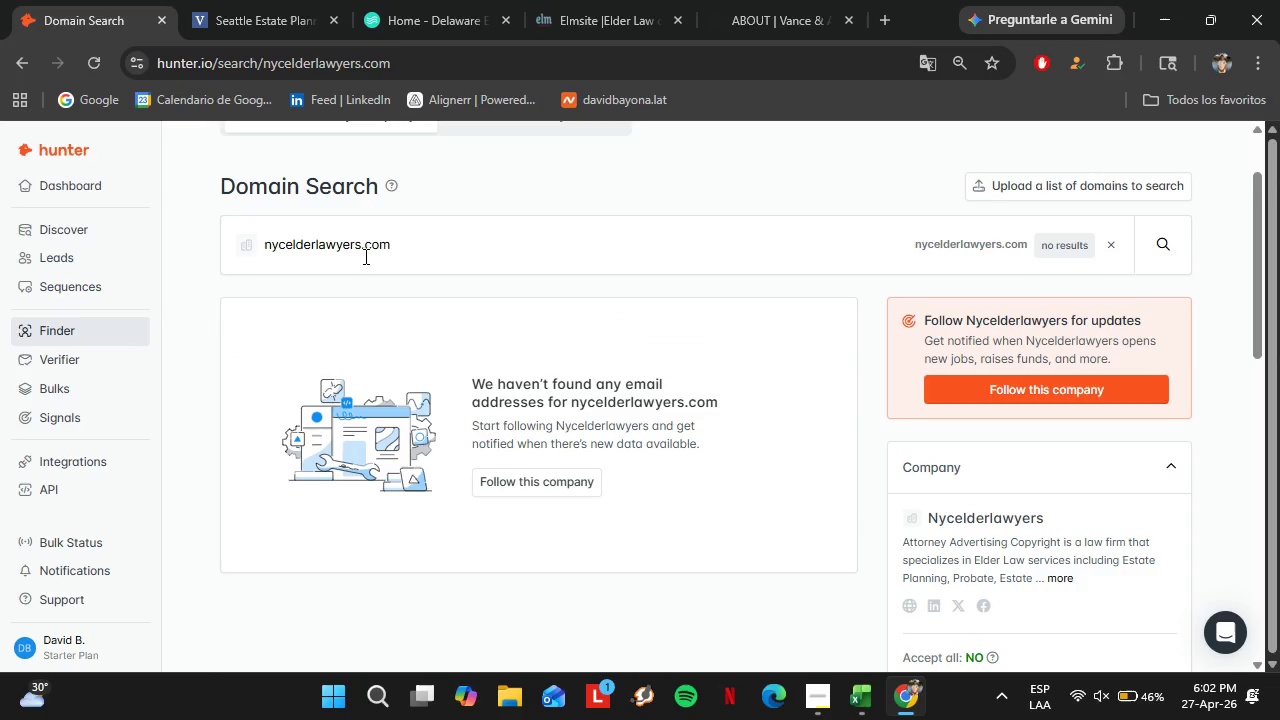 
double_click([364, 255])
 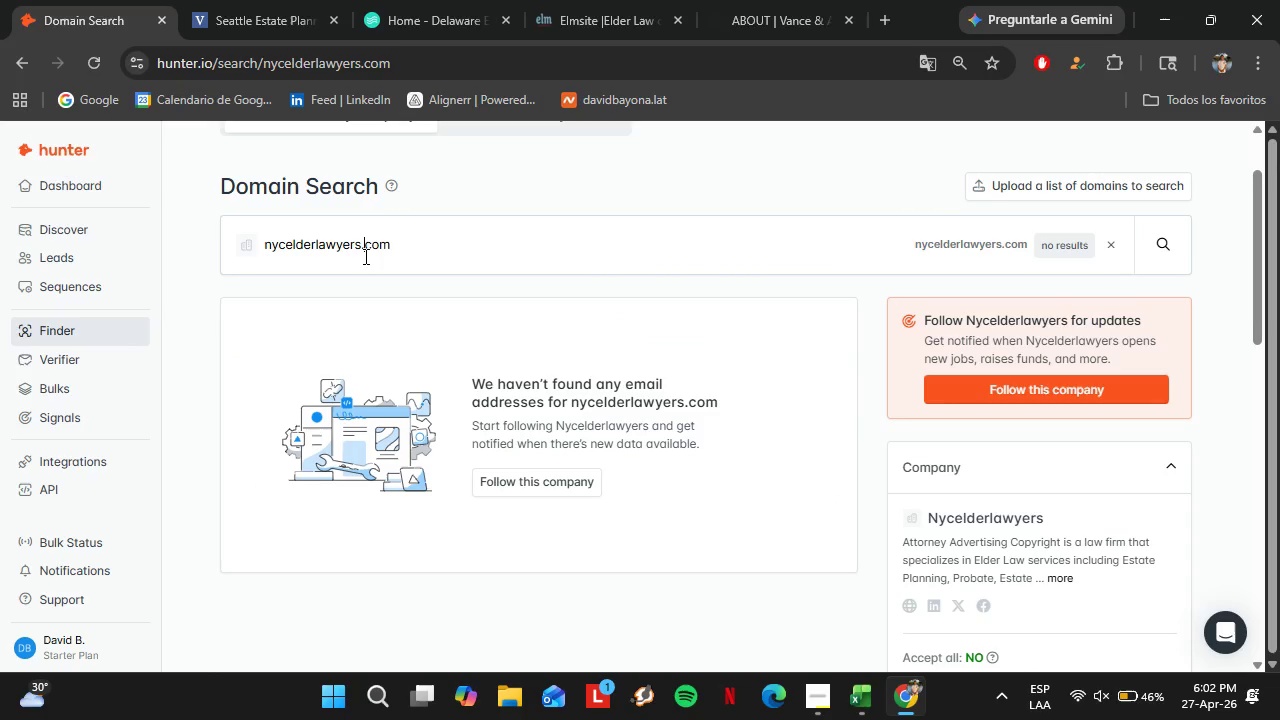 
triple_click([364, 255])
 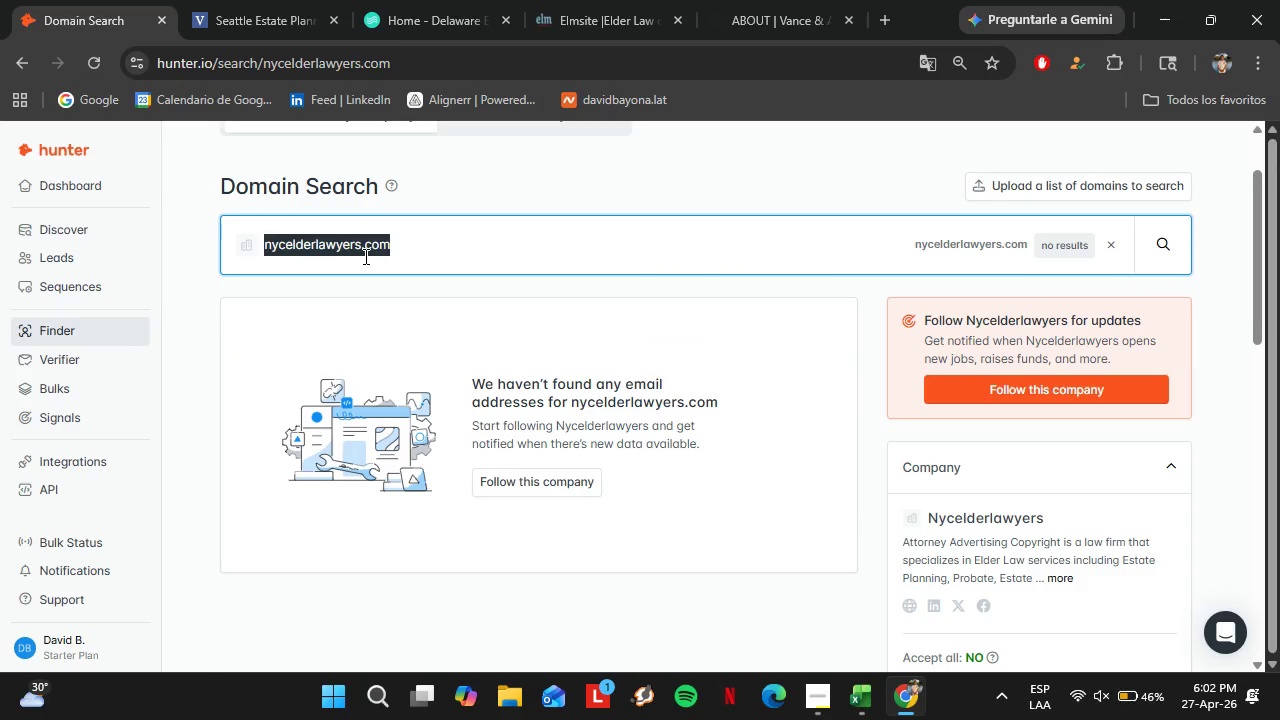 
type(sj)
key(Backspace)
type(katoff.com)
 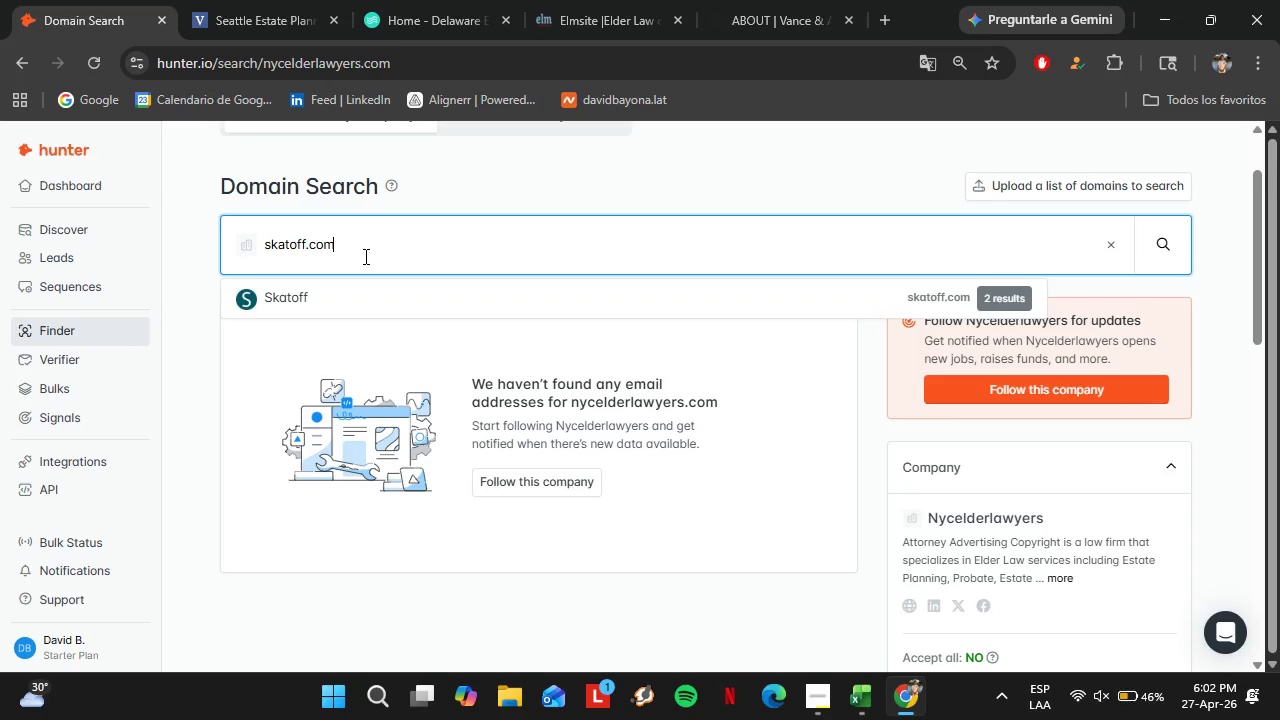 
key(Enter)
 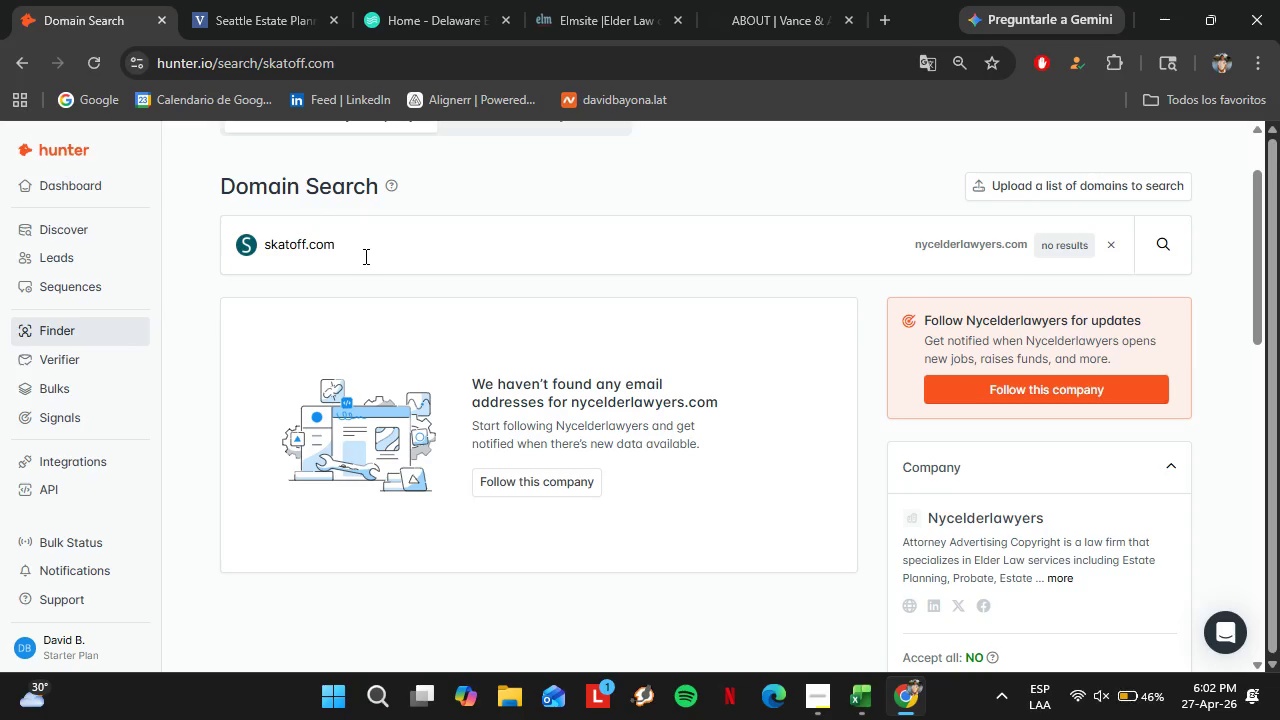 
scroll: coordinate [575, 472], scroll_direction: down, amount: 1.0
 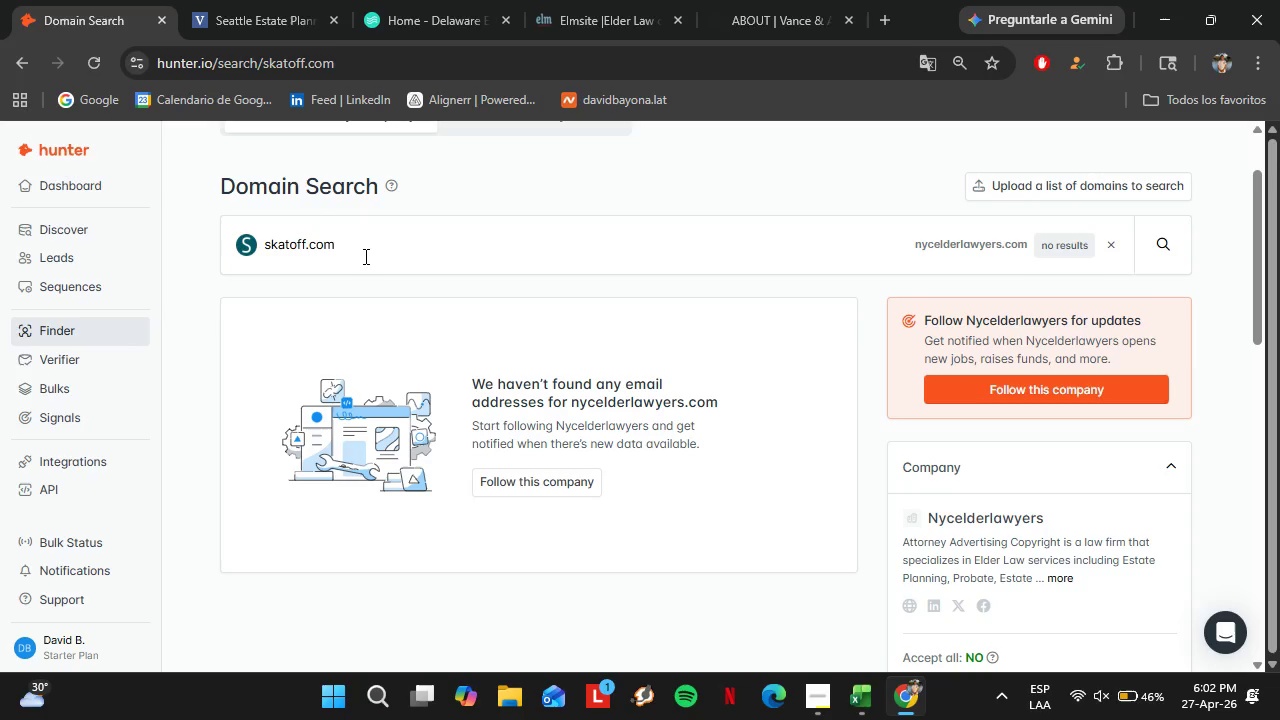 
double_click([360, 333])
 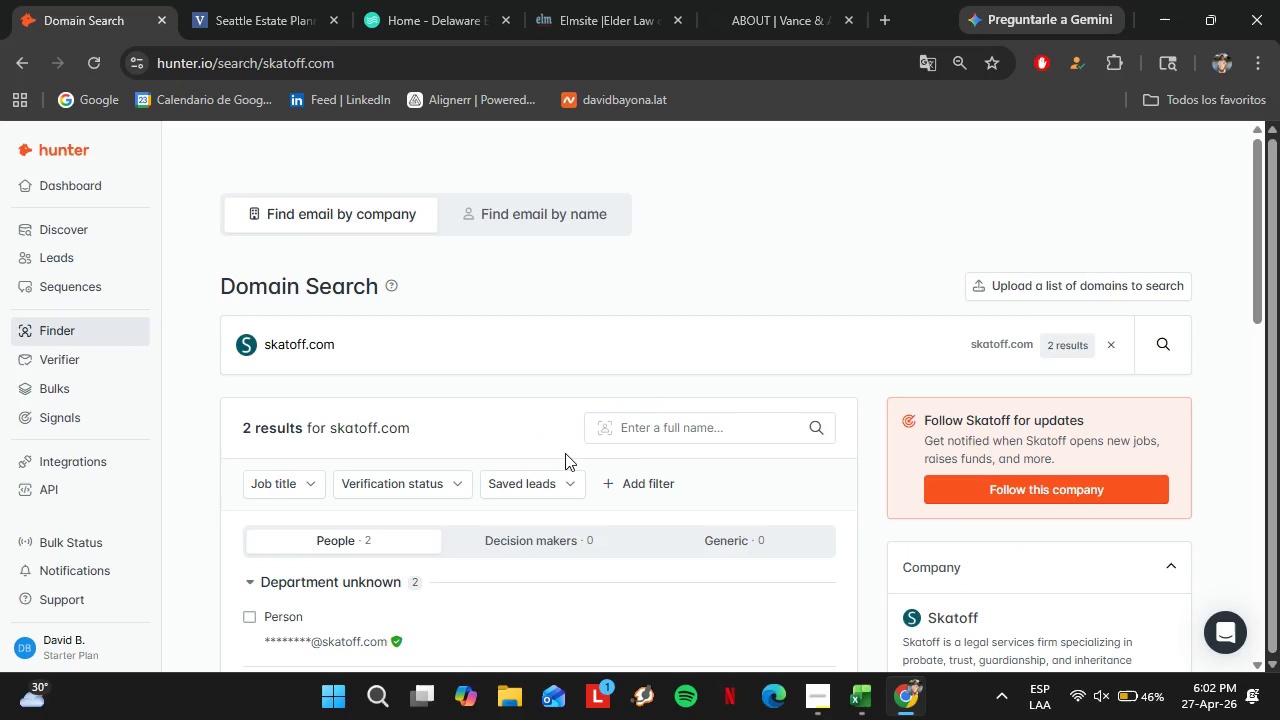 
triple_click([360, 333])
 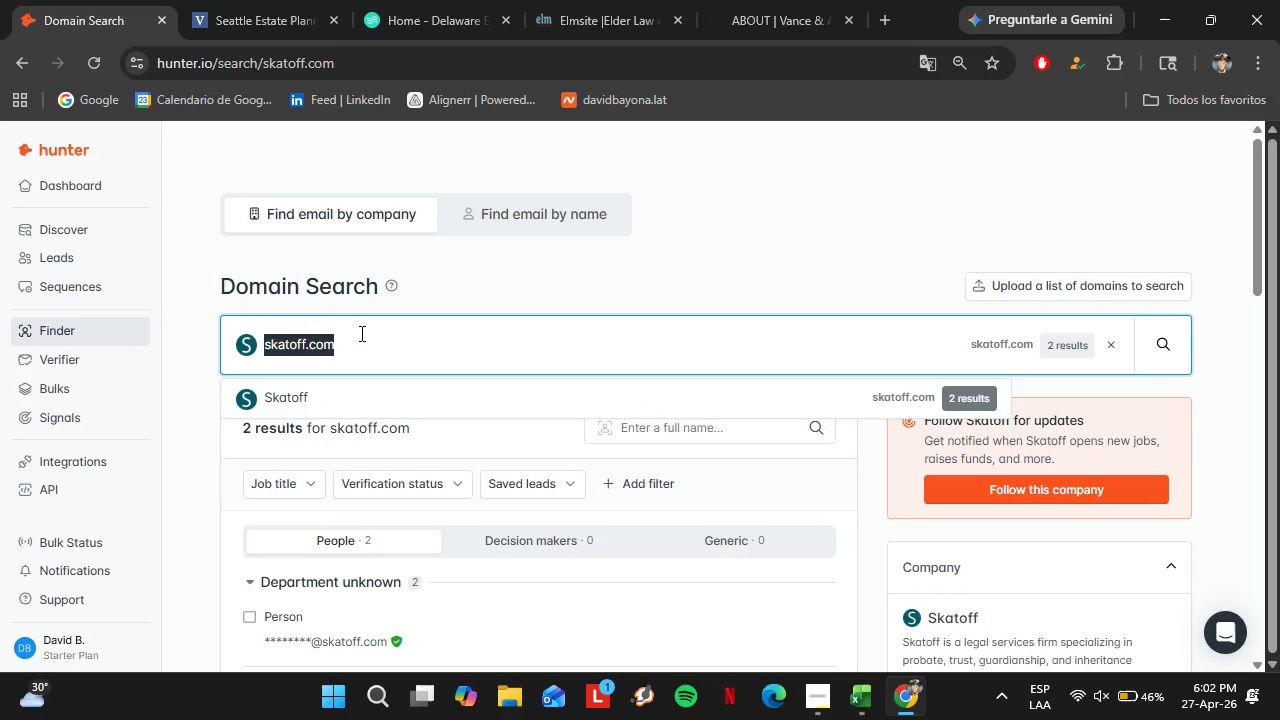 
scroll: coordinate [574, 467], scroll_direction: up, amount: 2.0
 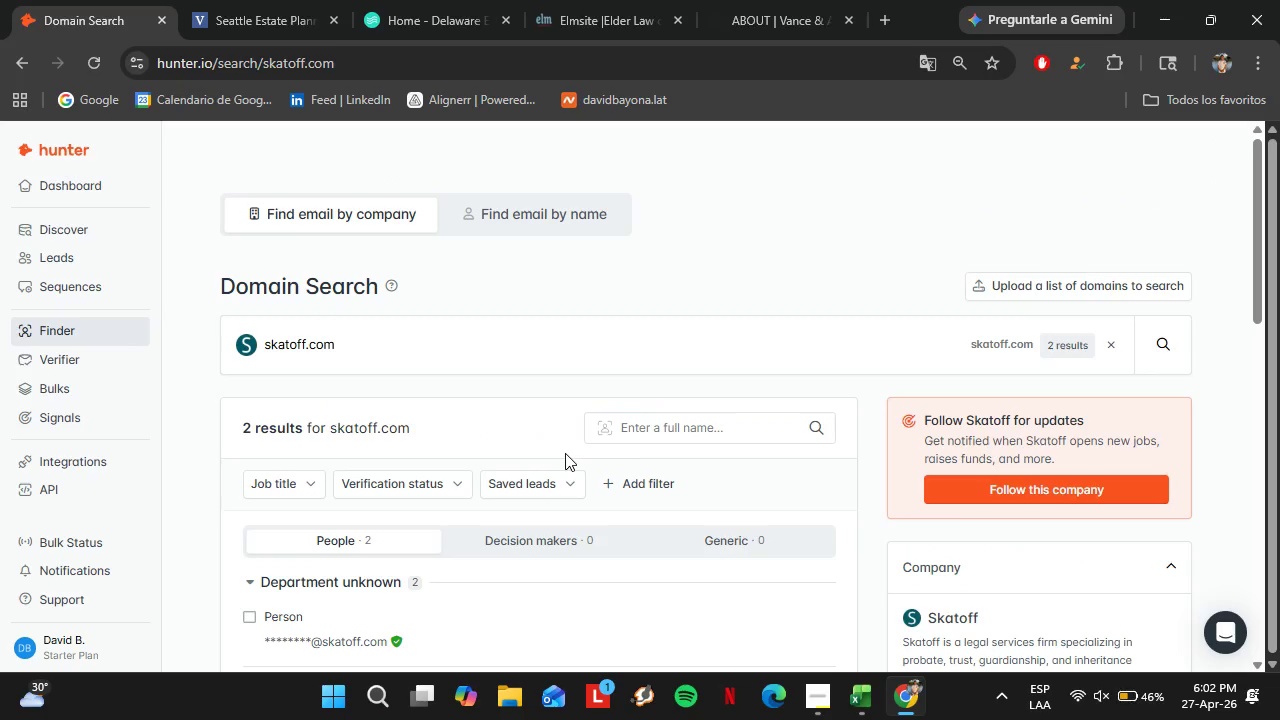 
type(hat)
 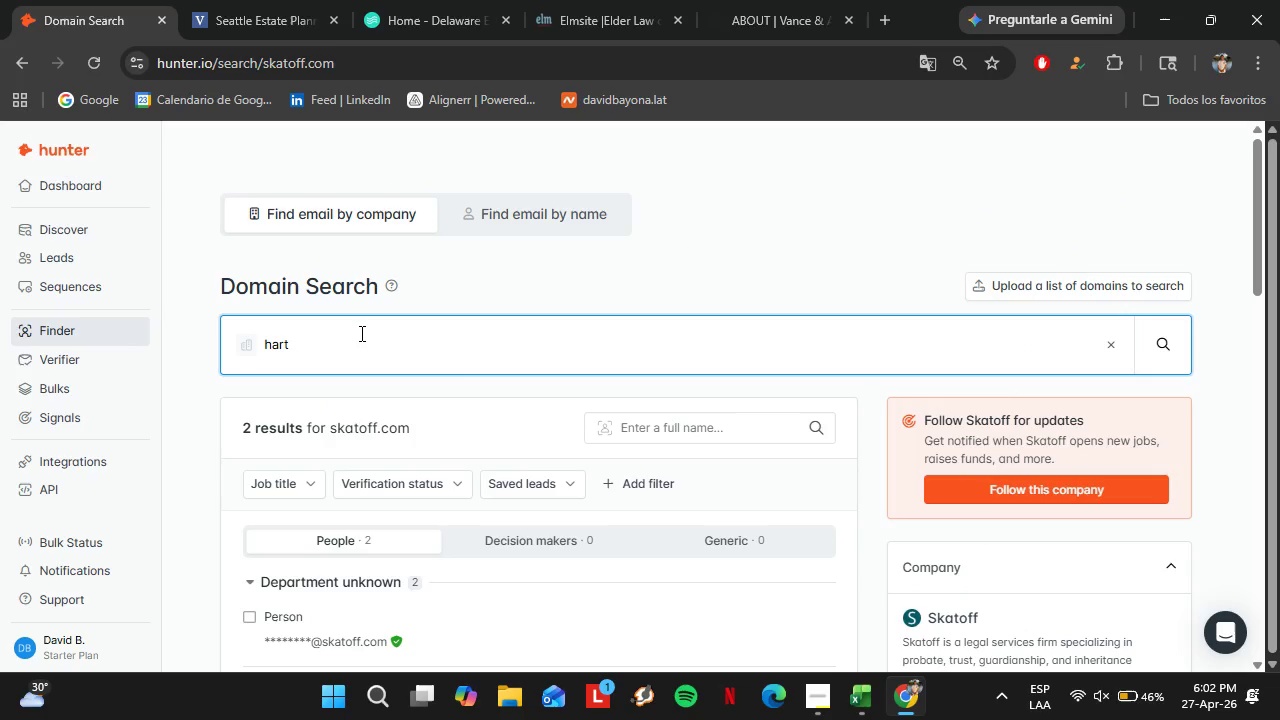 
hold_key(key=R, duration=0.5)
 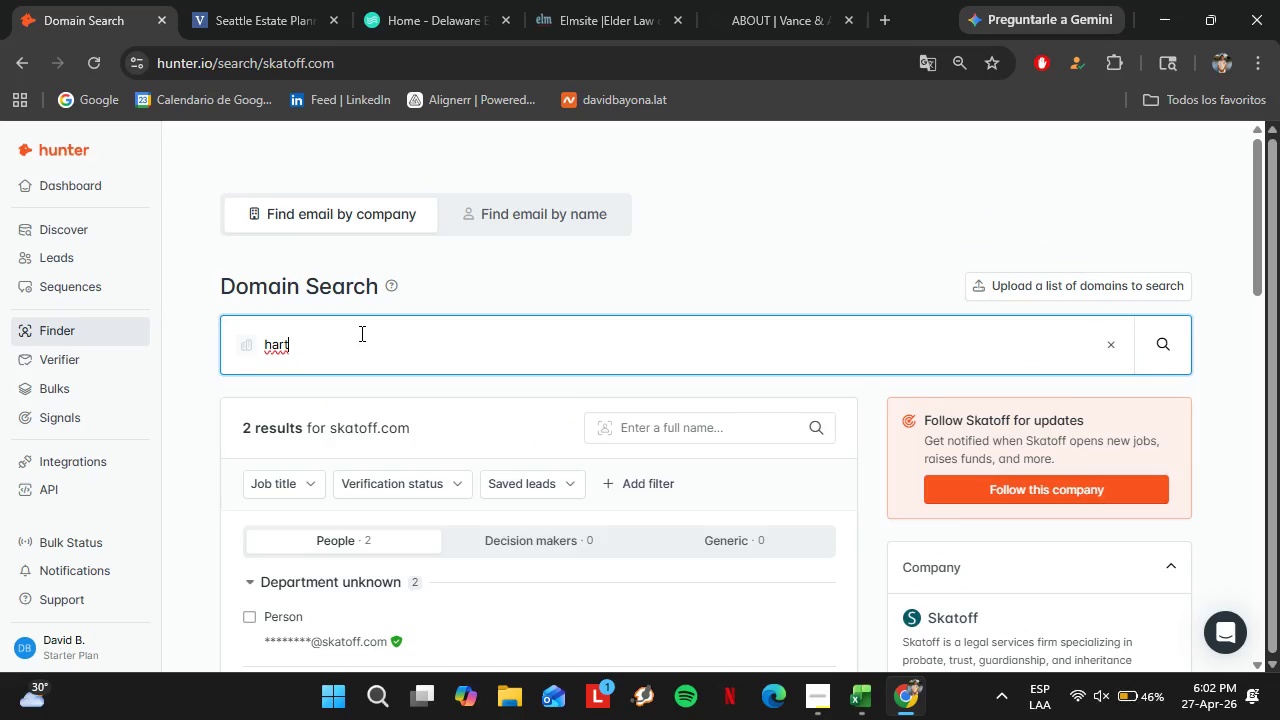 
type(ogbaer.com)
 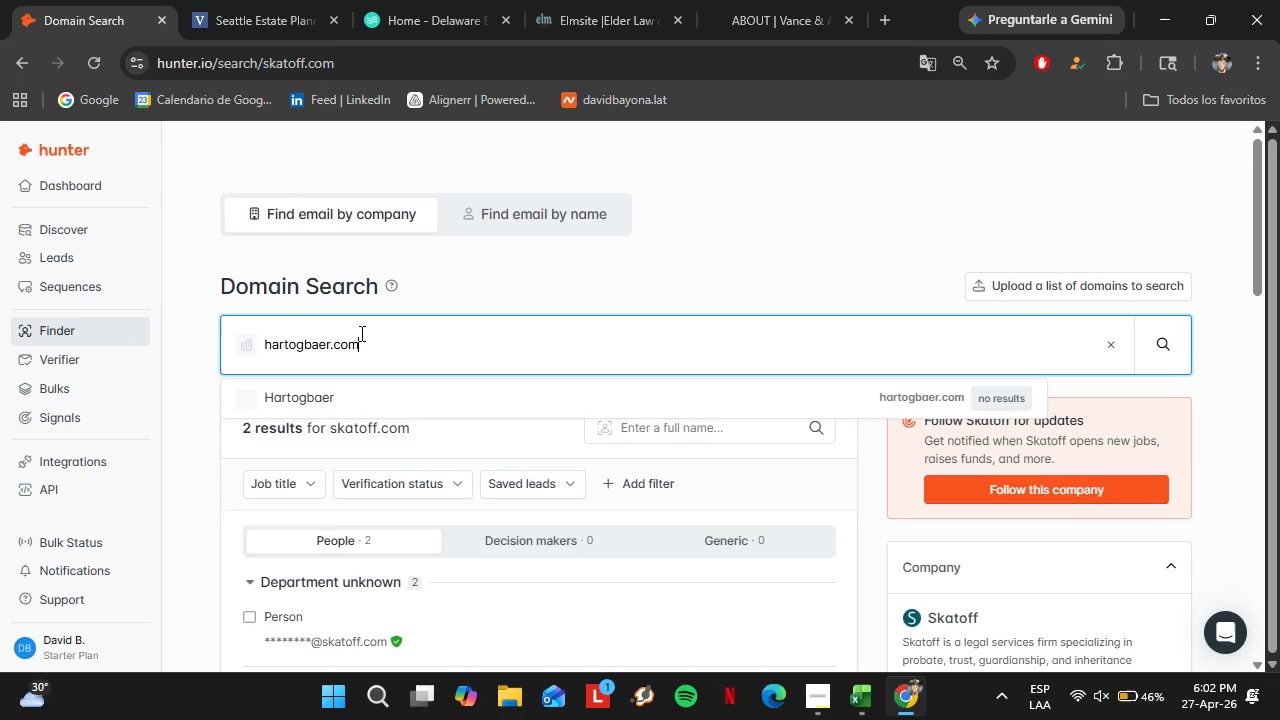 
key(Enter)
 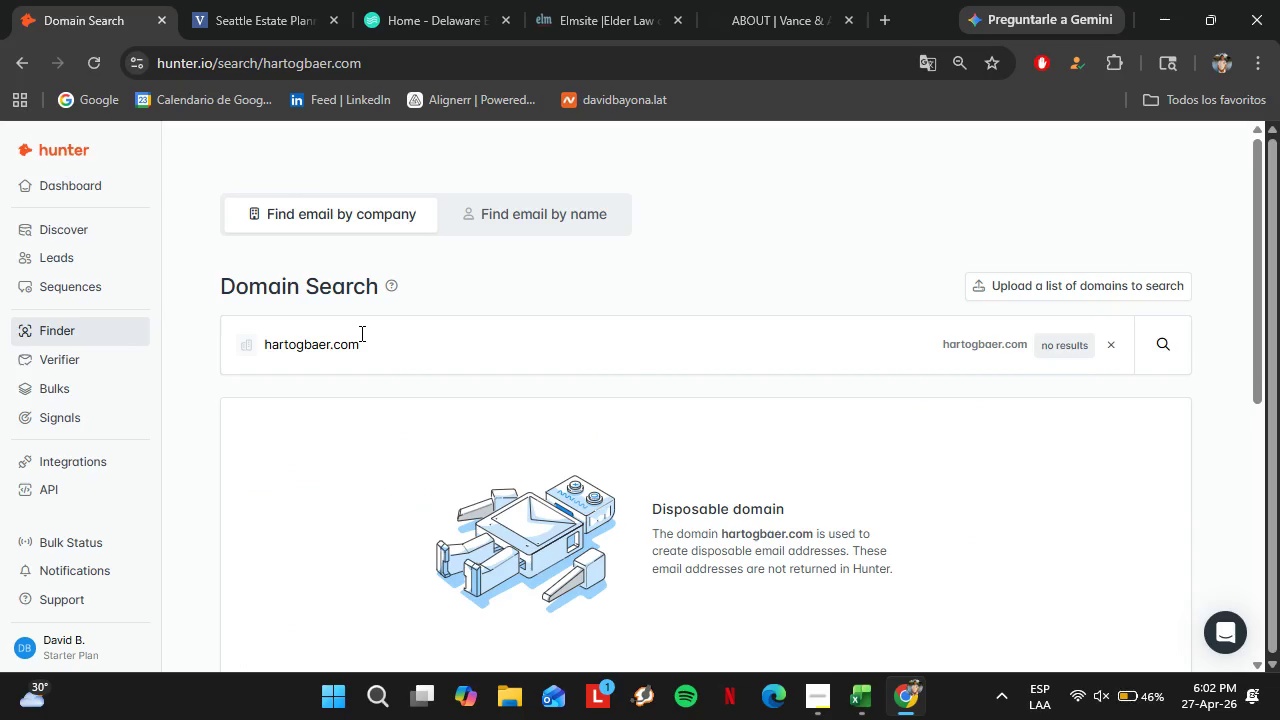 
double_click([409, 347])
 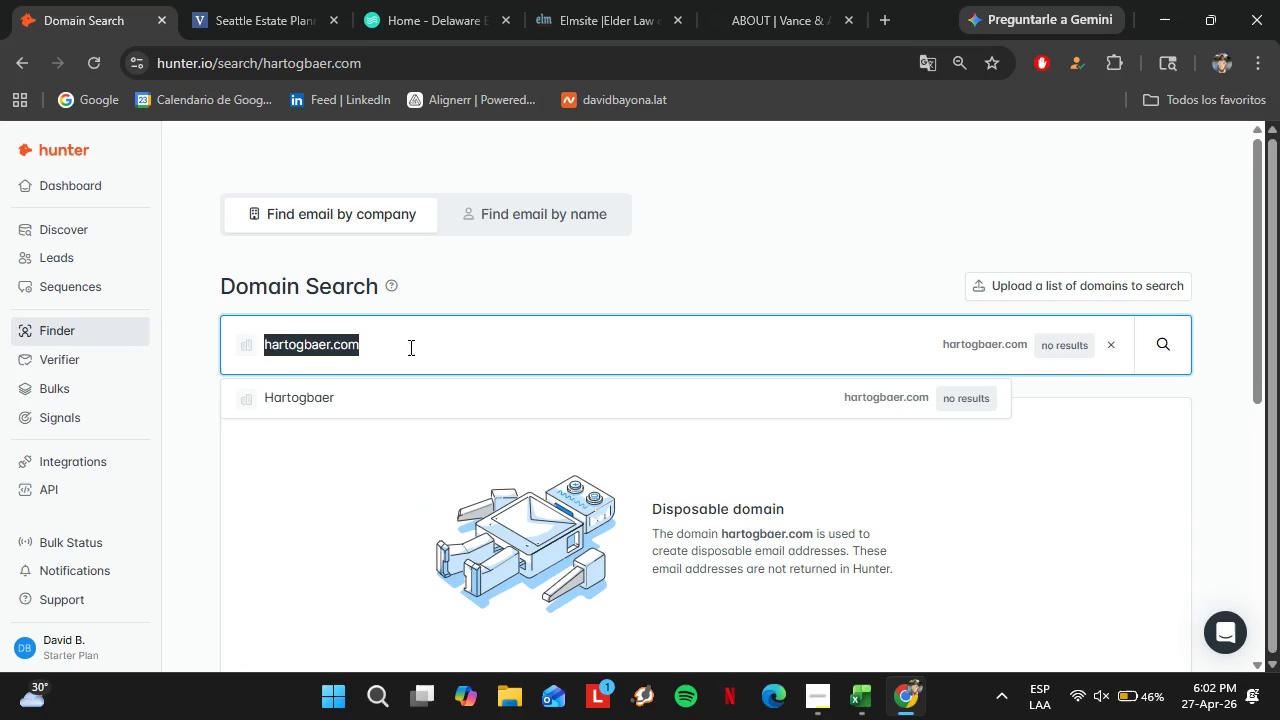 
triple_click([409, 347])
 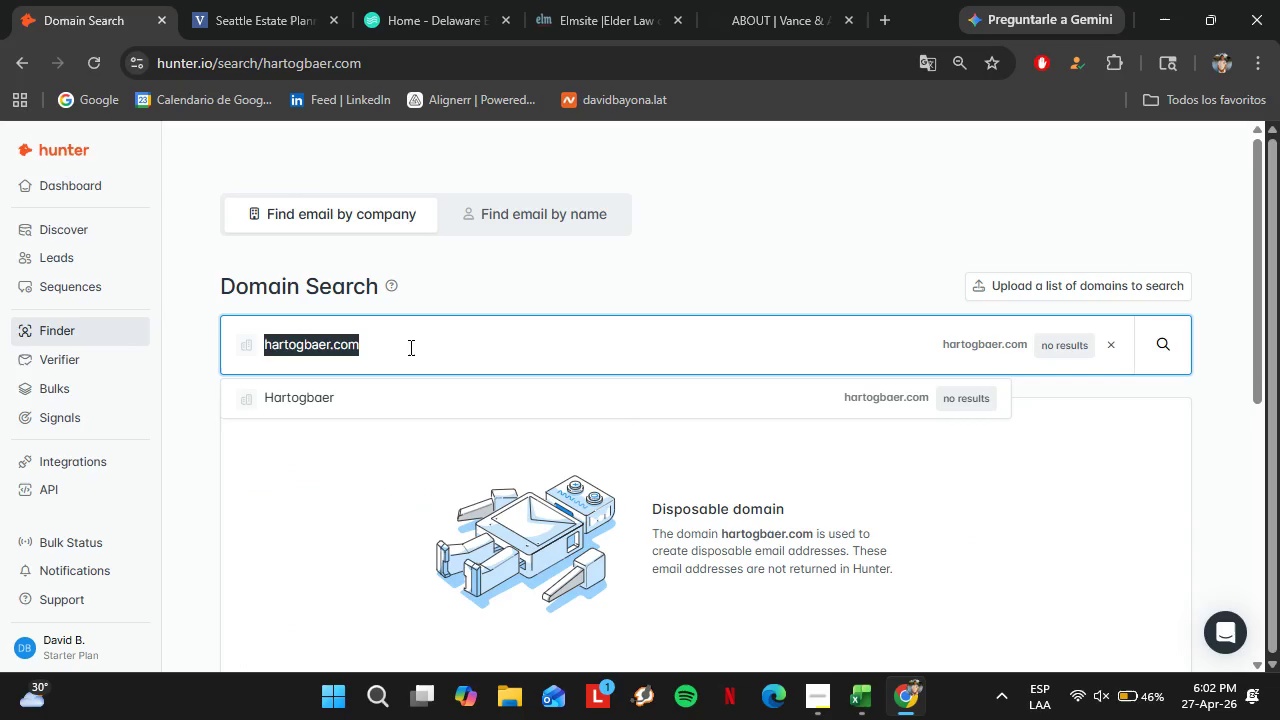 
type(simaskol)
 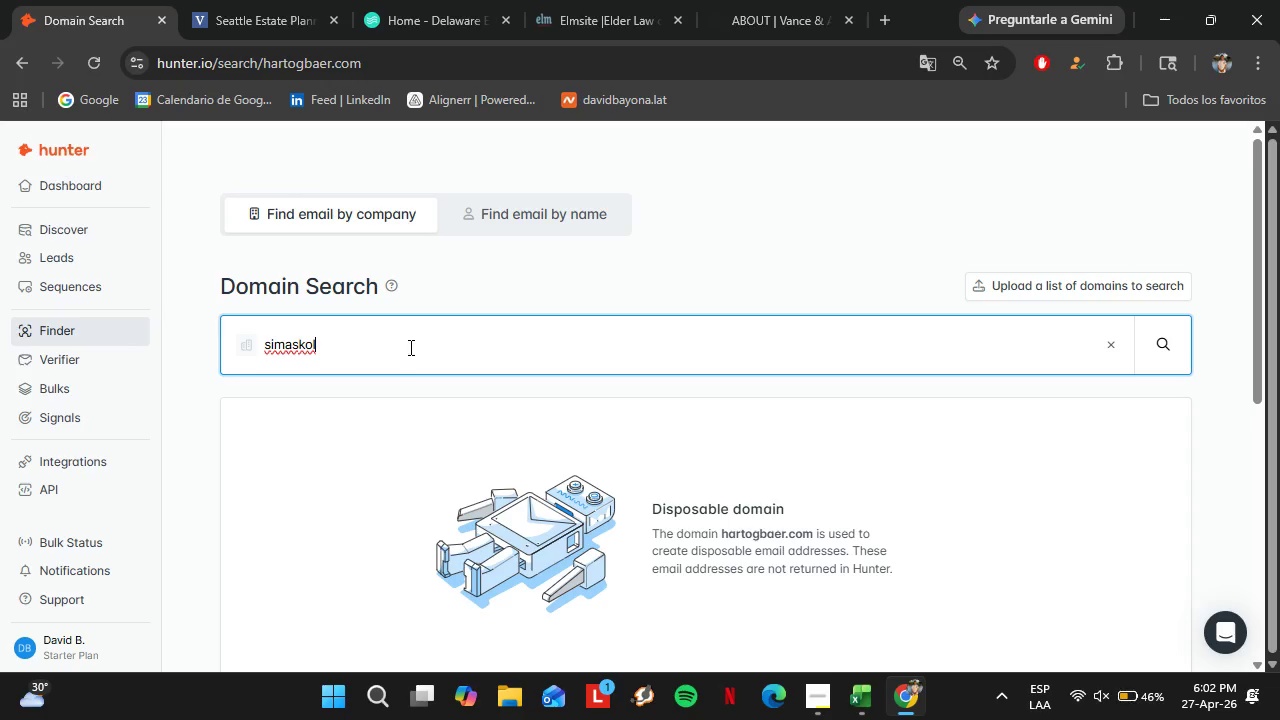 
type(aw.com)
 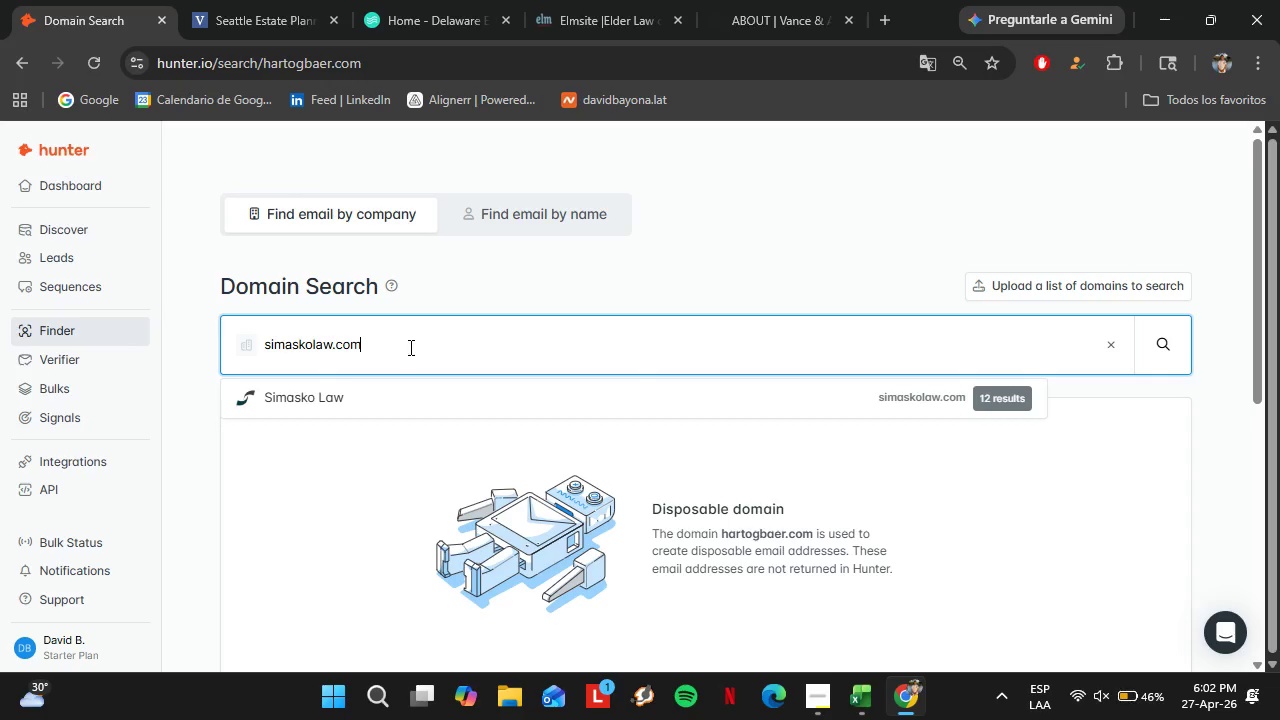 
key(Enter)
 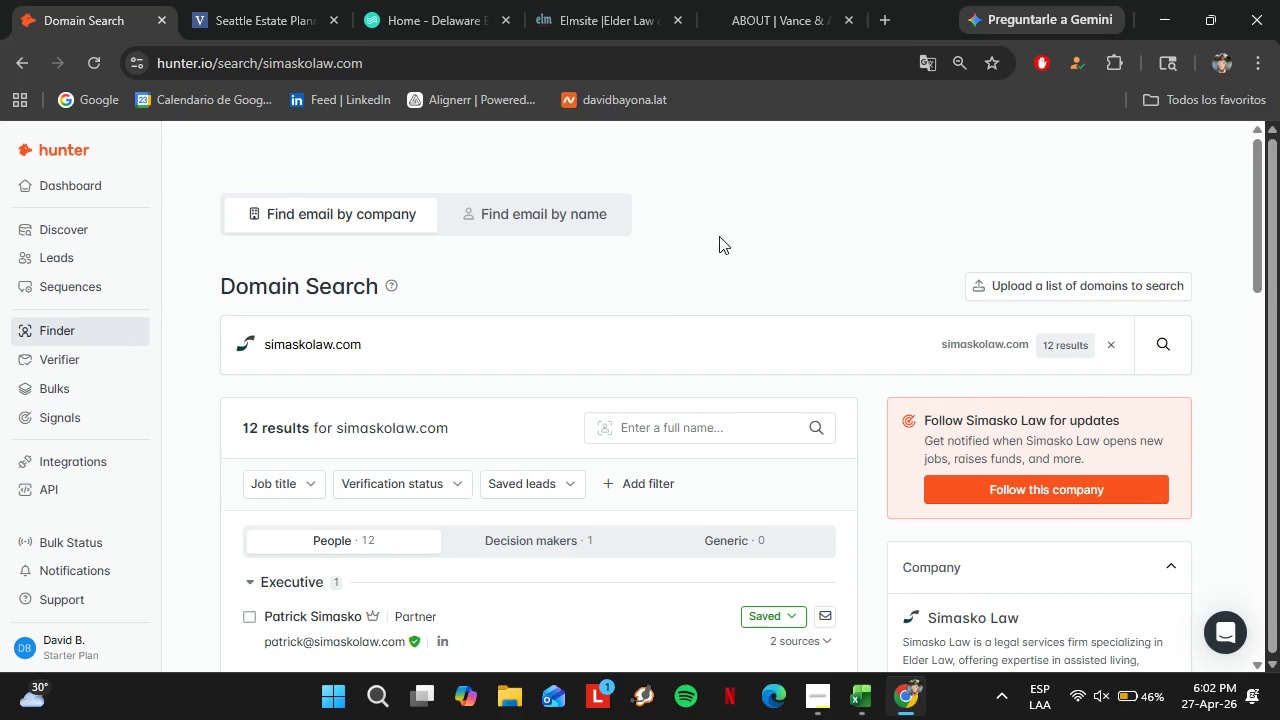 
scroll: coordinate [559, 429], scroll_direction: down, amount: 1.0
 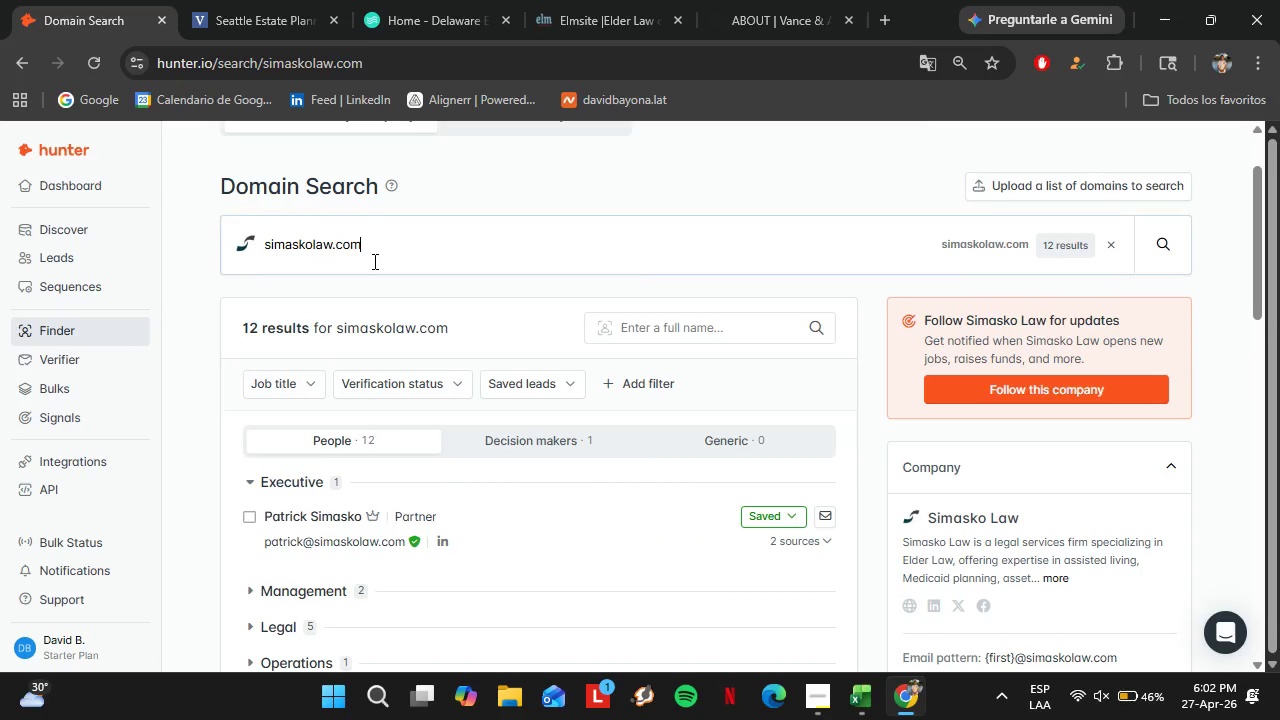 
double_click([373, 261])
 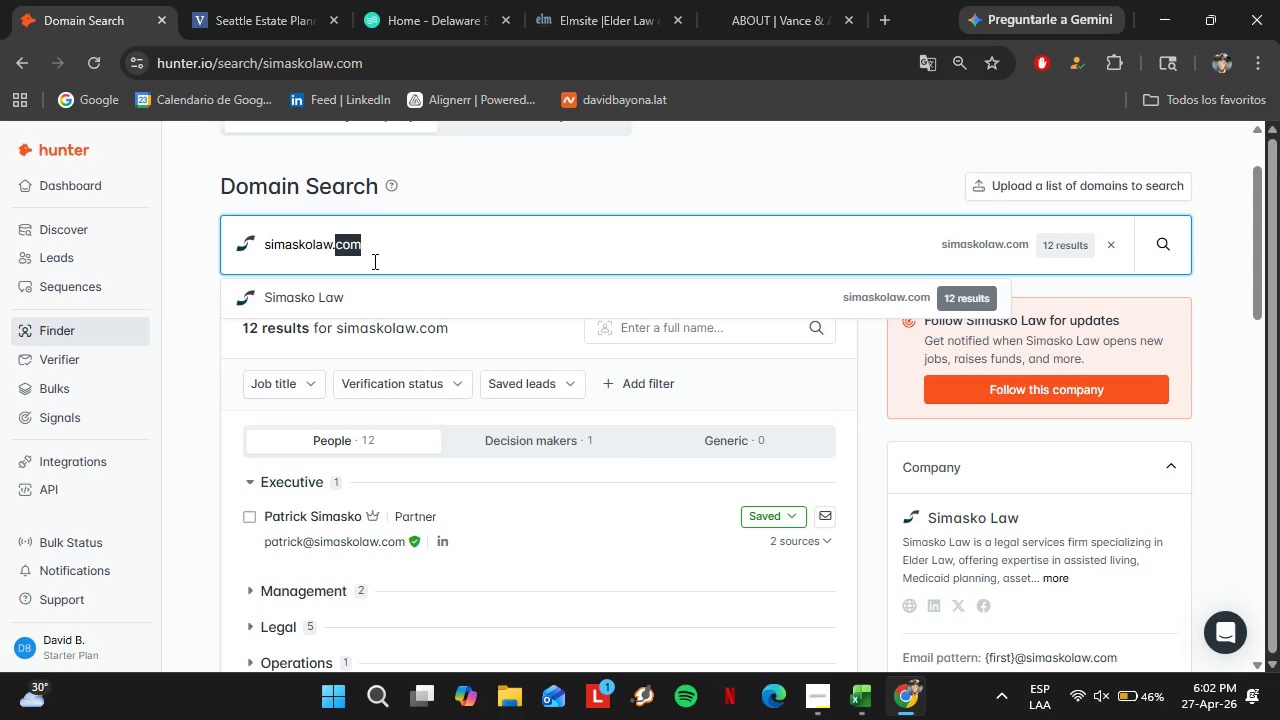 
double_click([373, 261])
 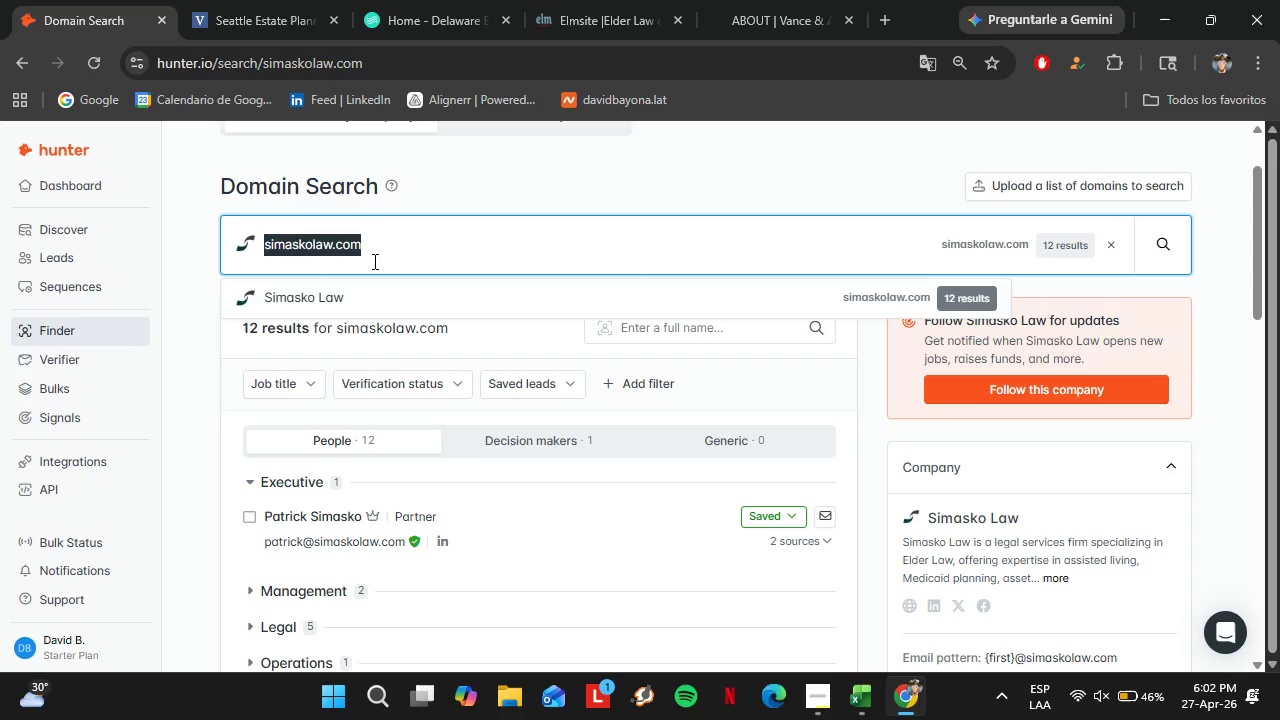 
triple_click([373, 261])
 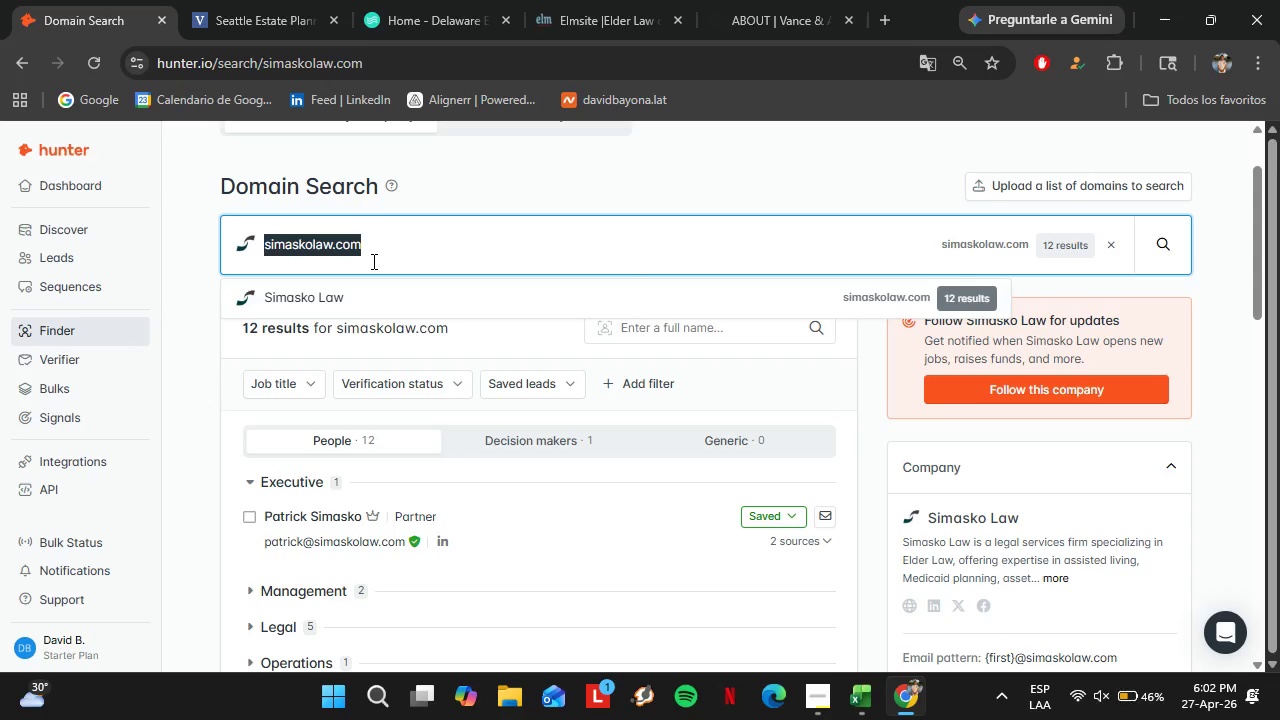 
type(collinslawgroup.com)
 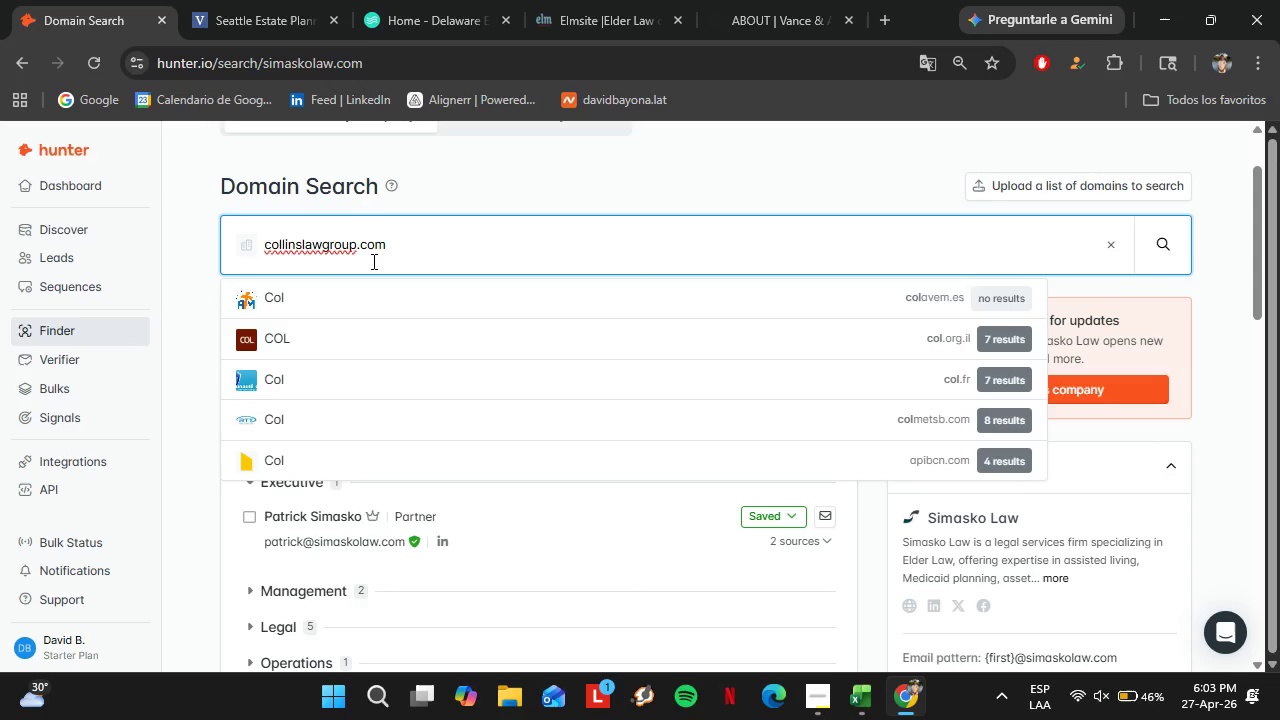 
key(Enter)
 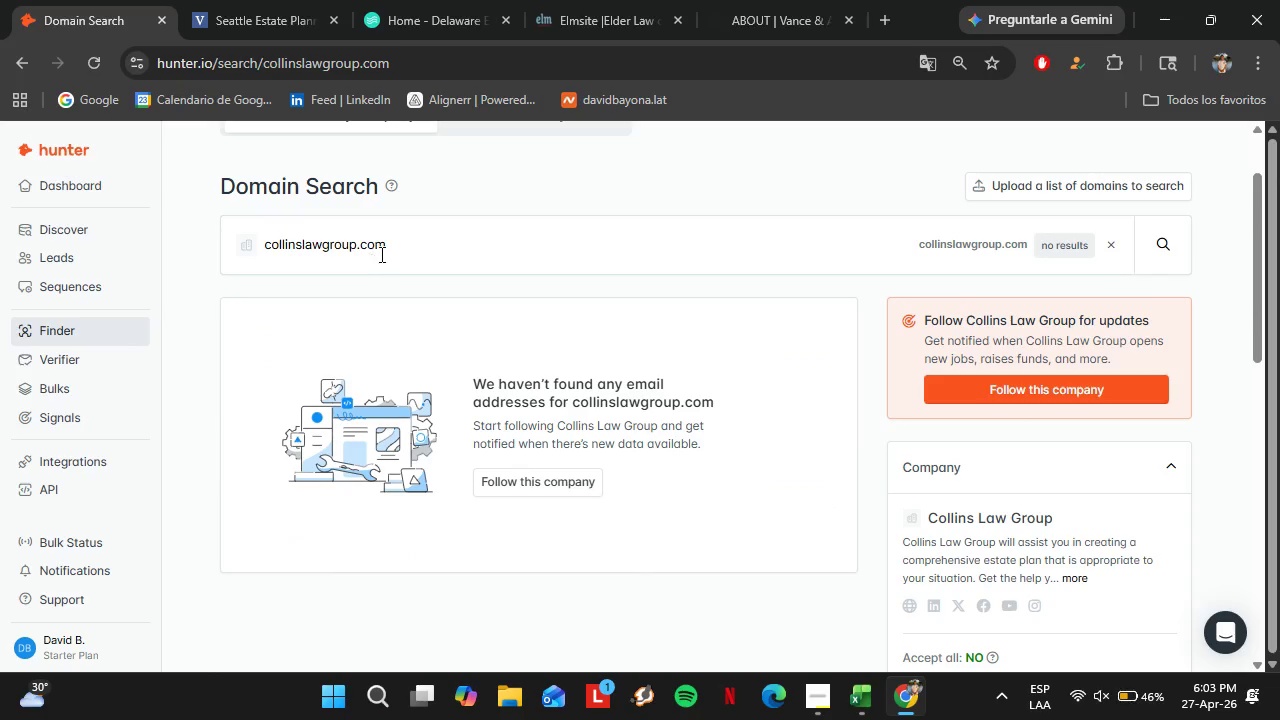 
double_click([381, 253])
 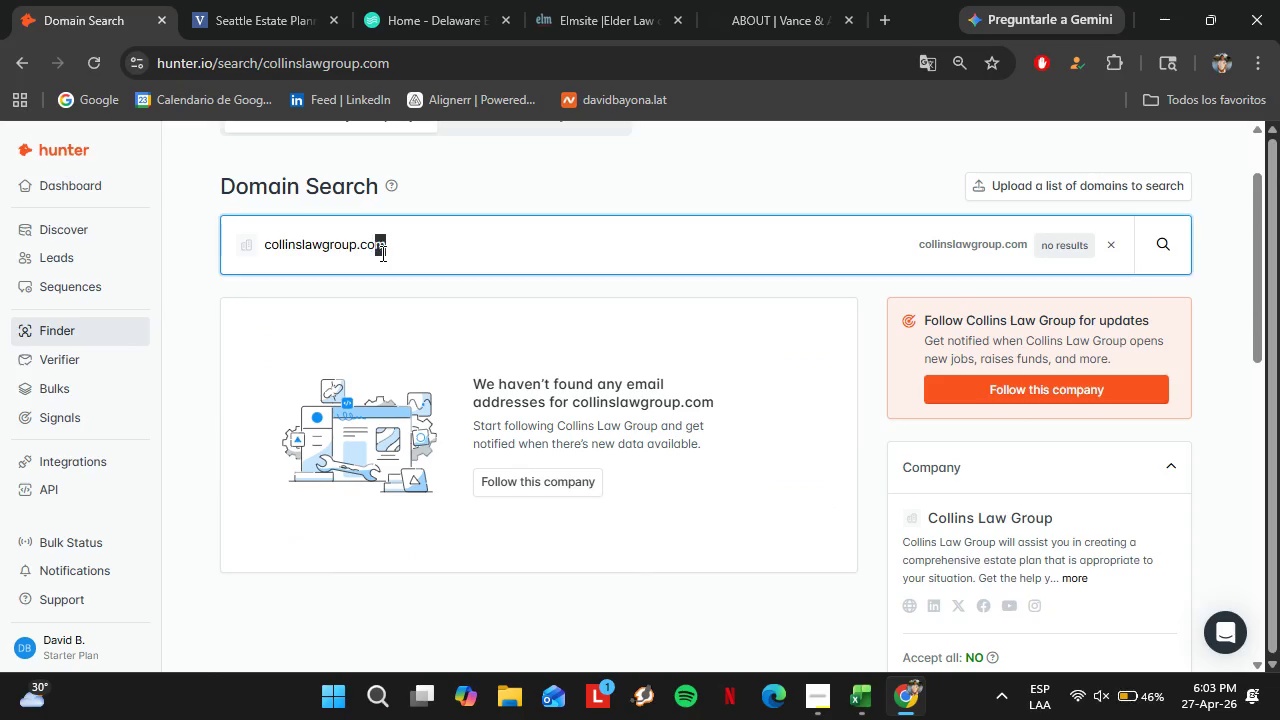 
triple_click([381, 253])
 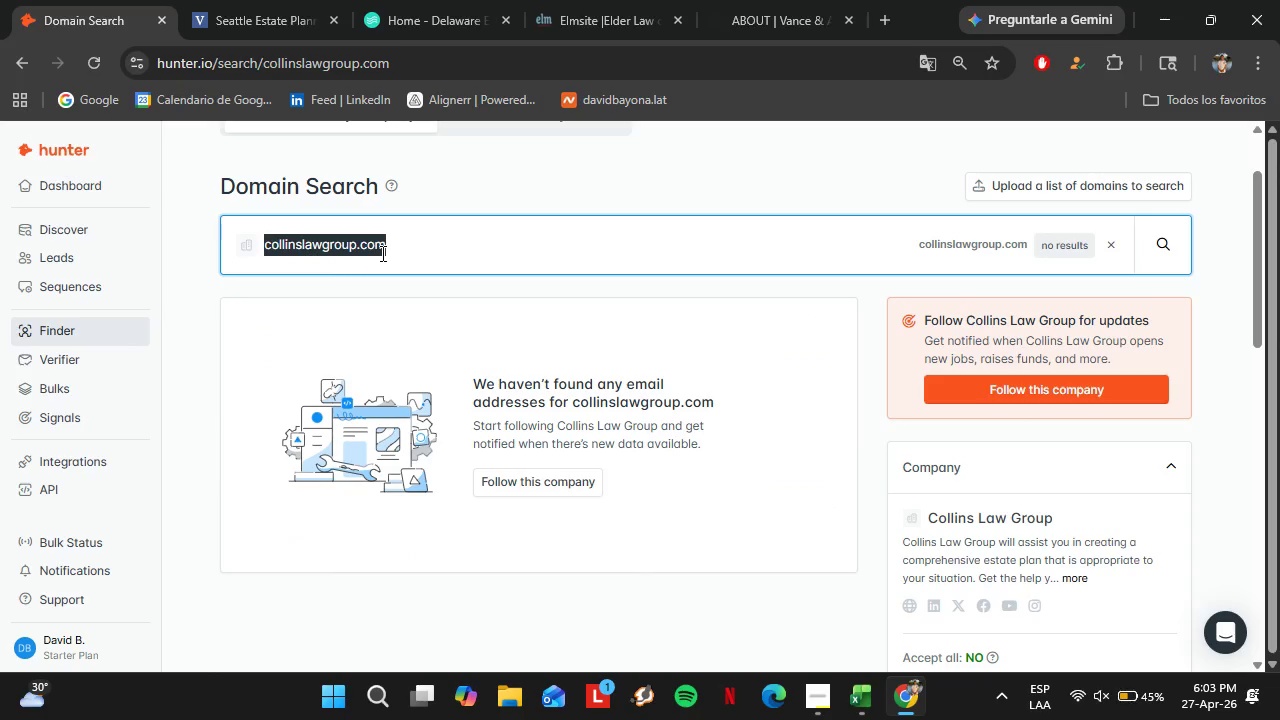 
type(alpersteinlaw.com)
 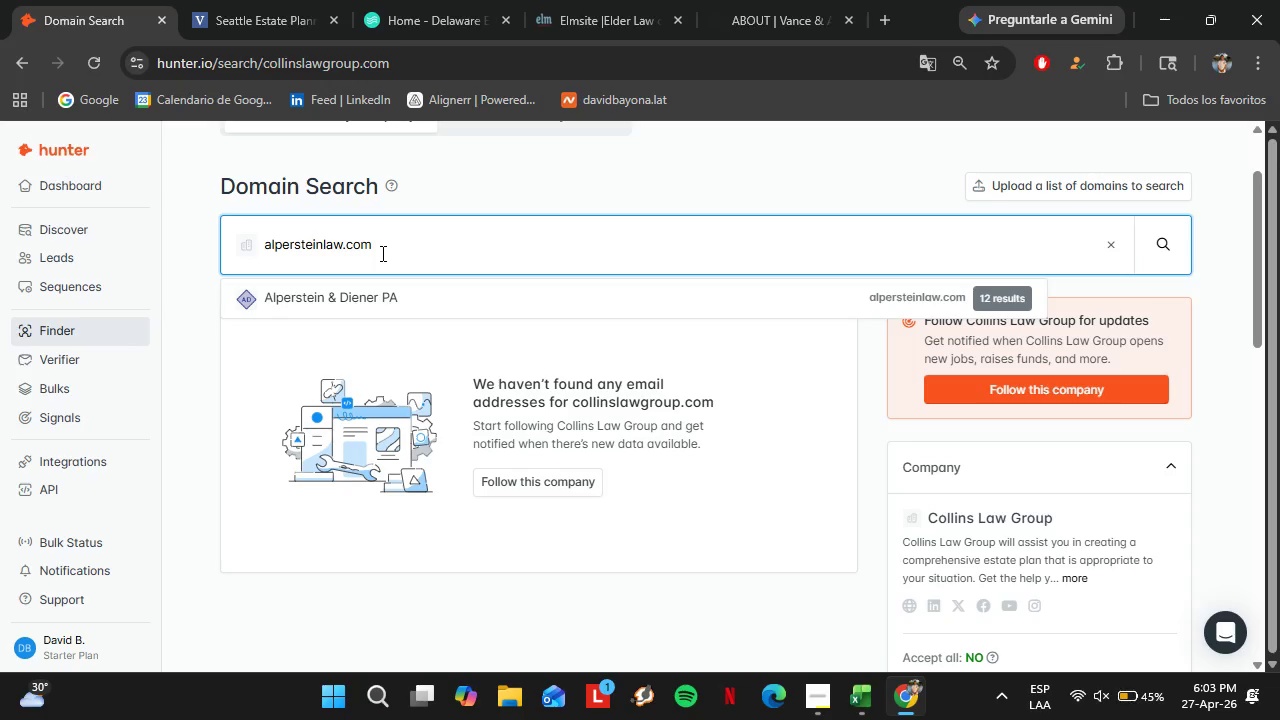 
key(Enter)
 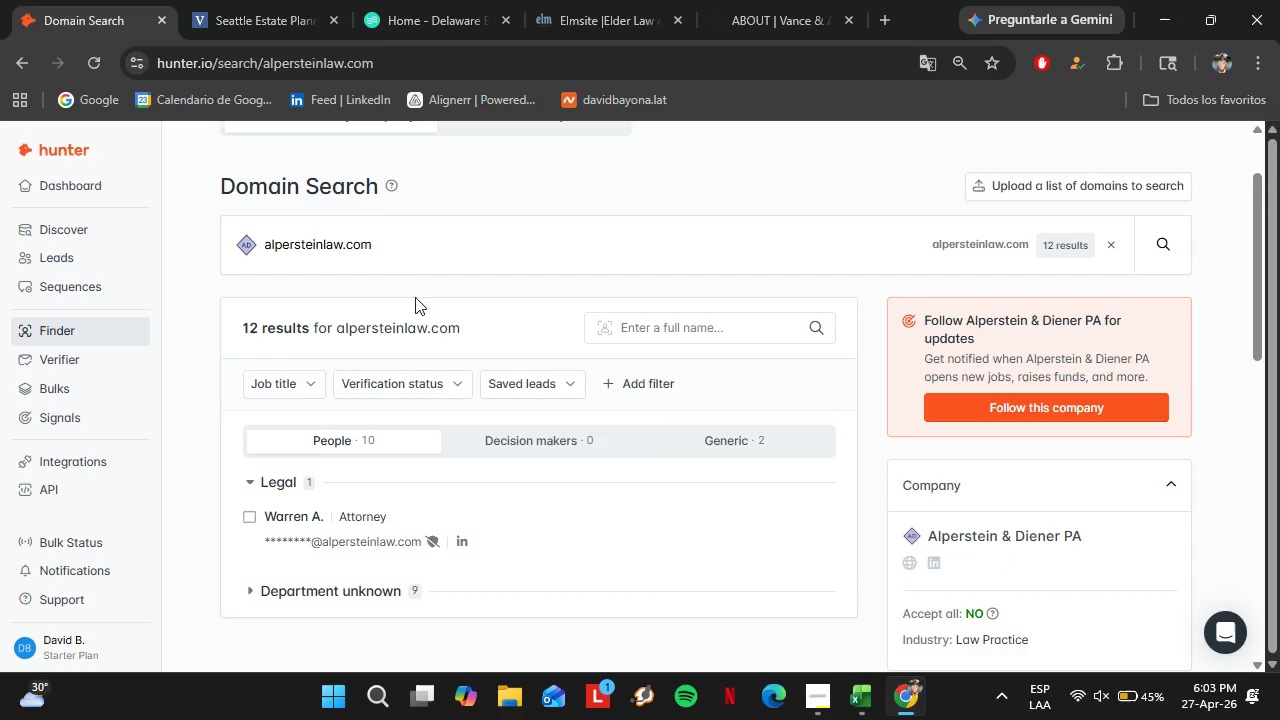 
double_click([400, 262])
 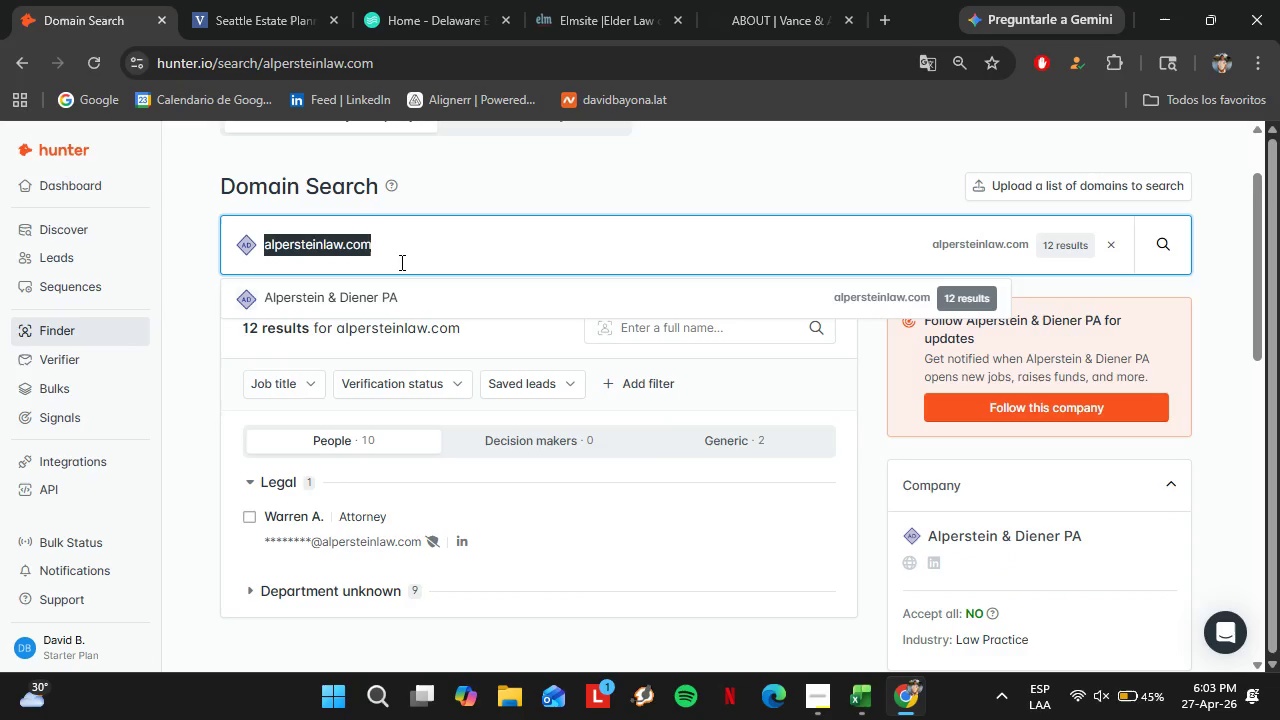 
triple_click([400, 262])
 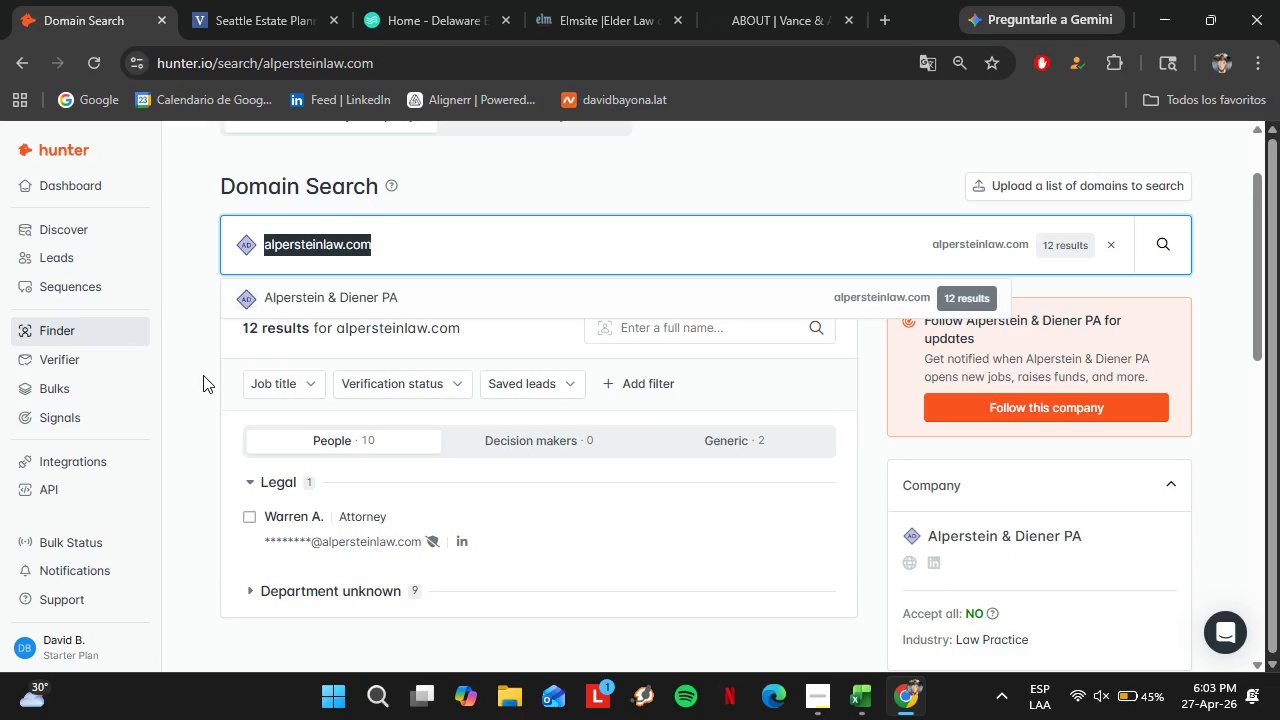 
left_click([75, 254])
 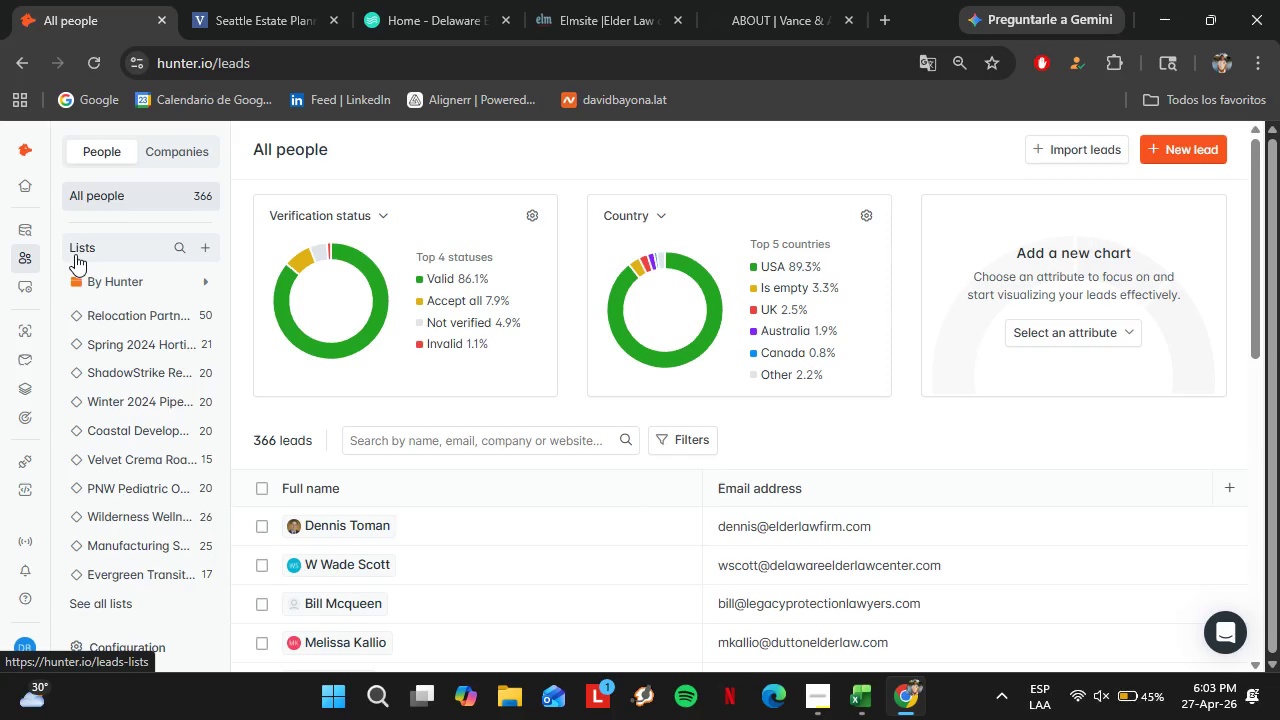 
wait(23.36)
 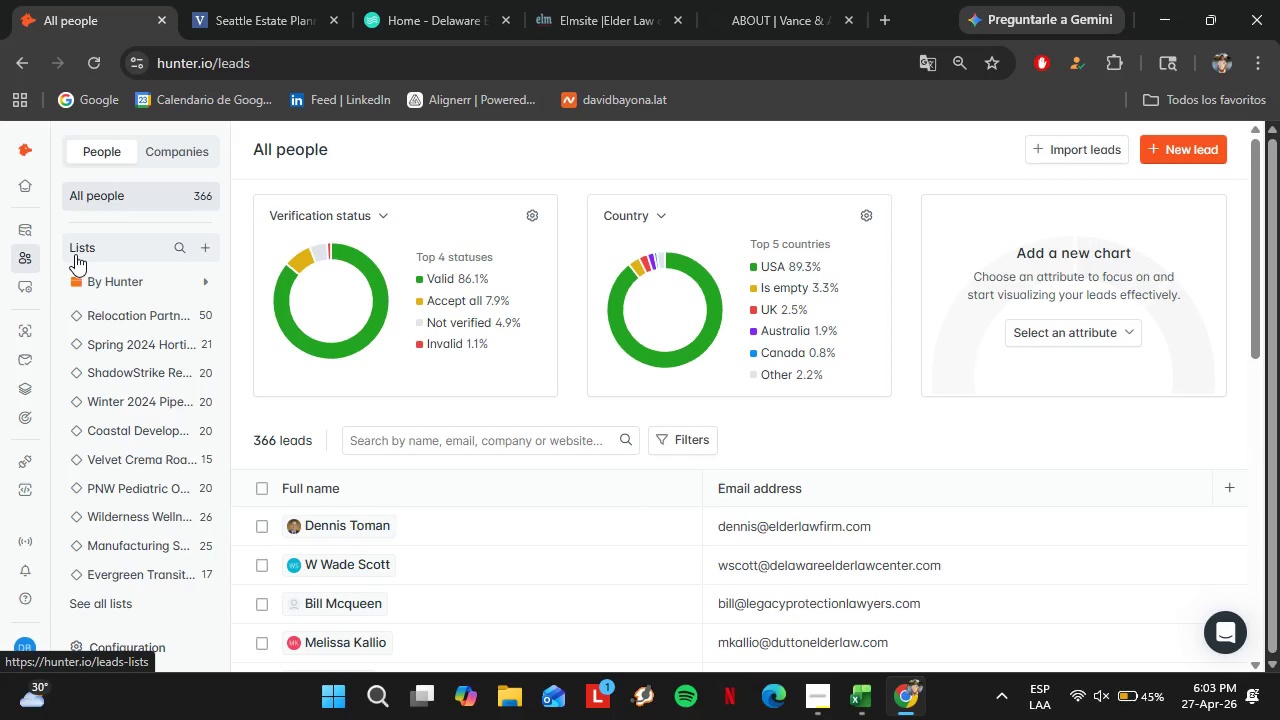 
left_click([160, 579])
 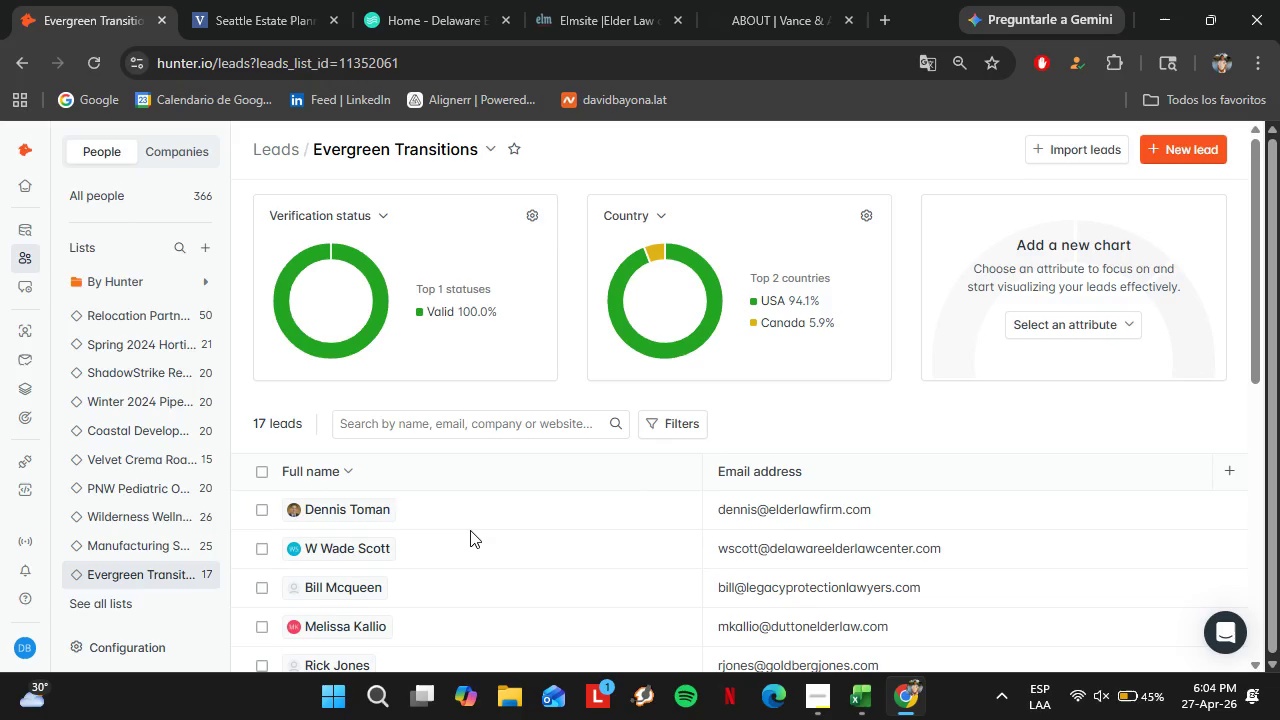 
wait(20.75)
 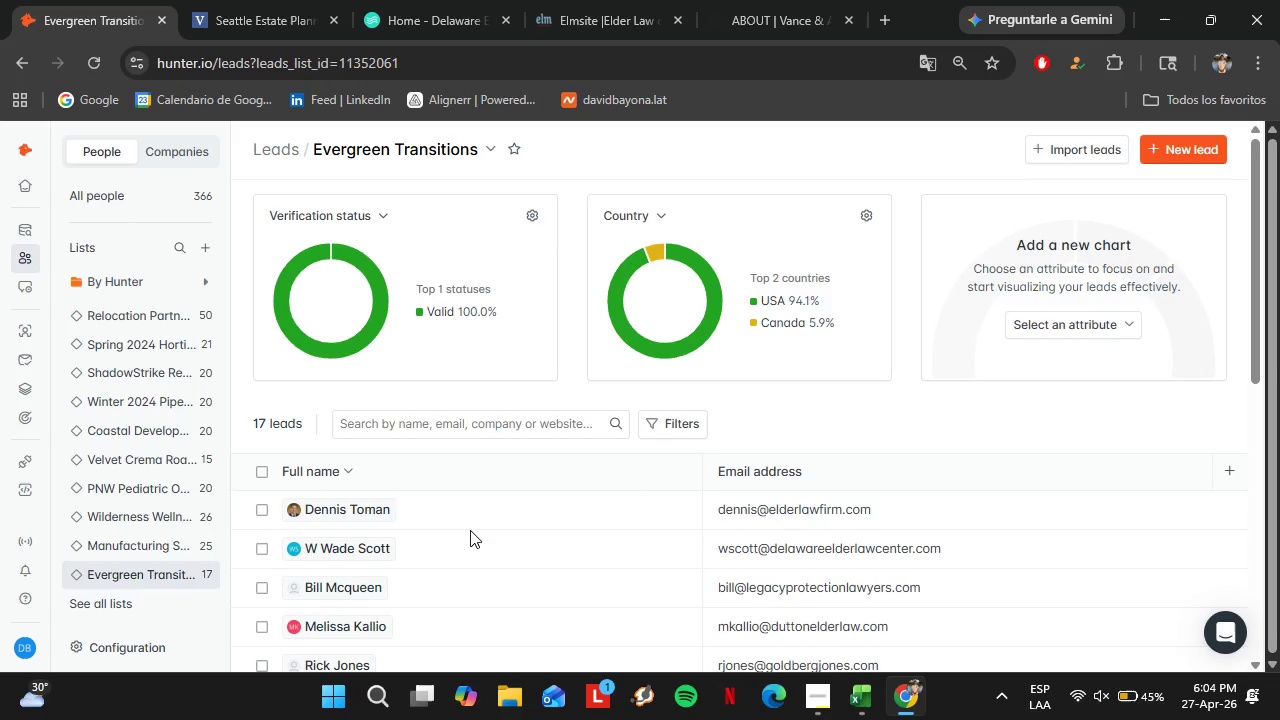 
left_click([60, 323])
 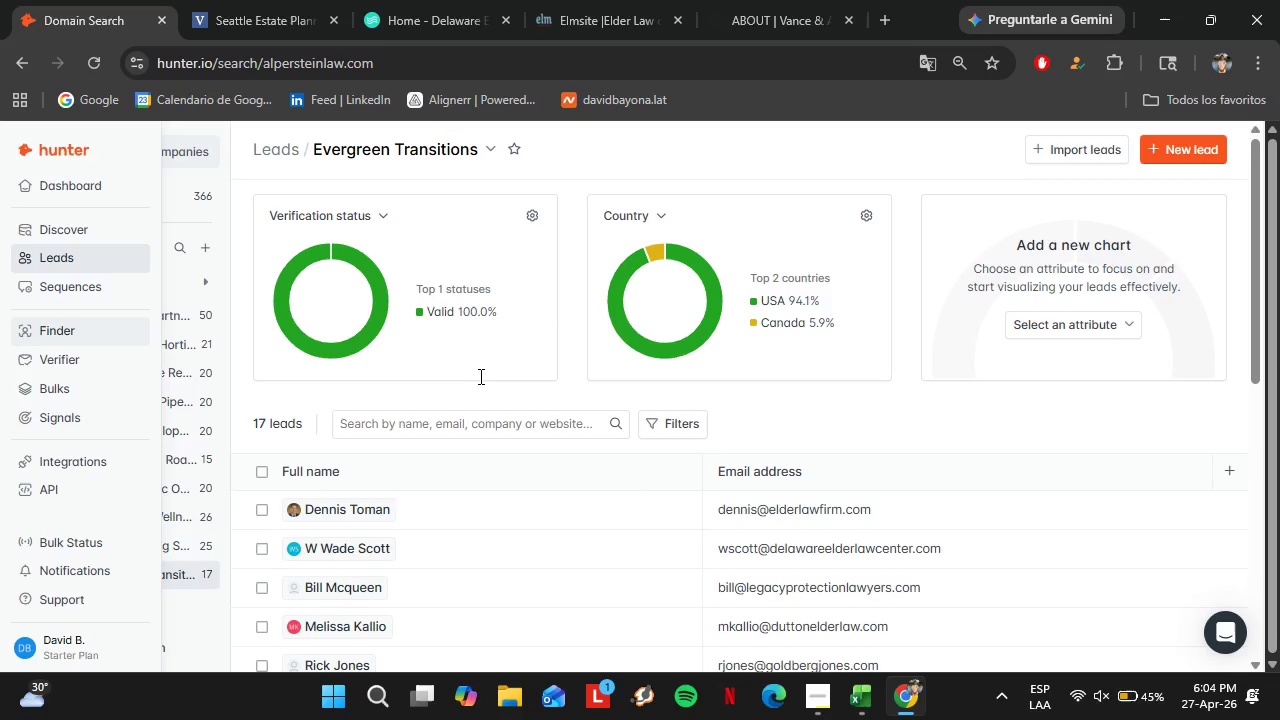 
double_click([428, 344])
 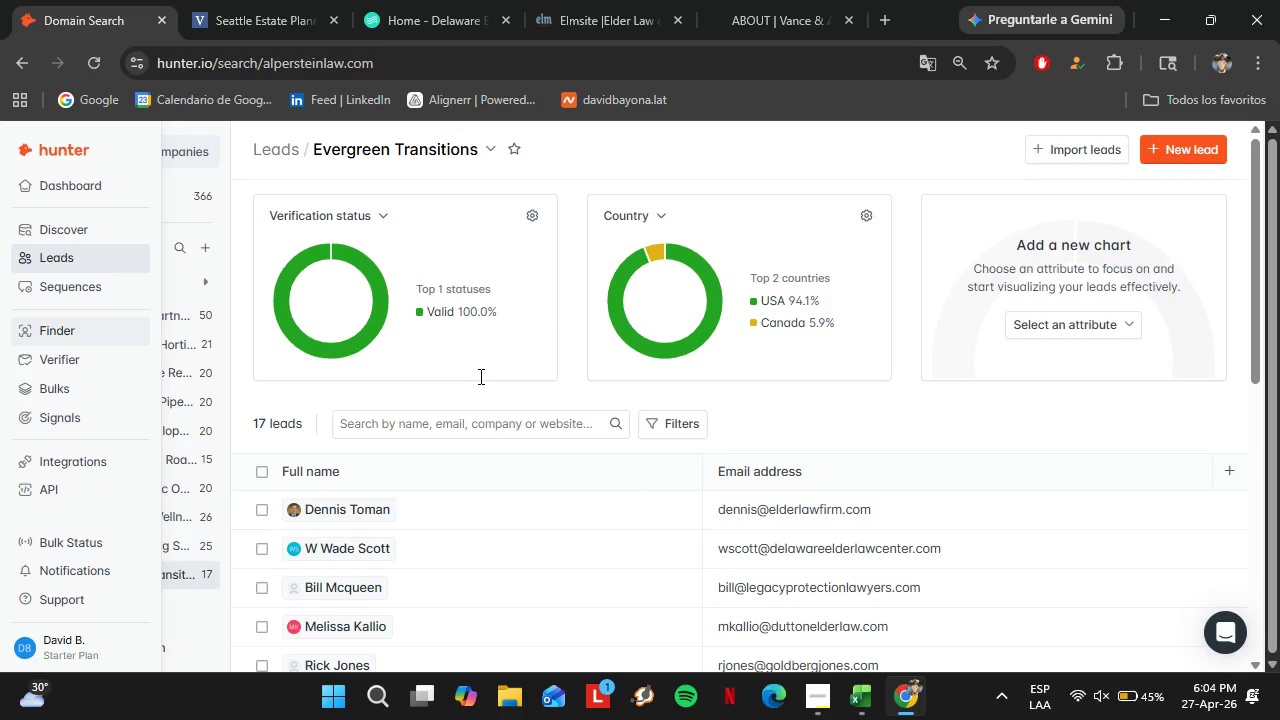 
triple_click([428, 344])
 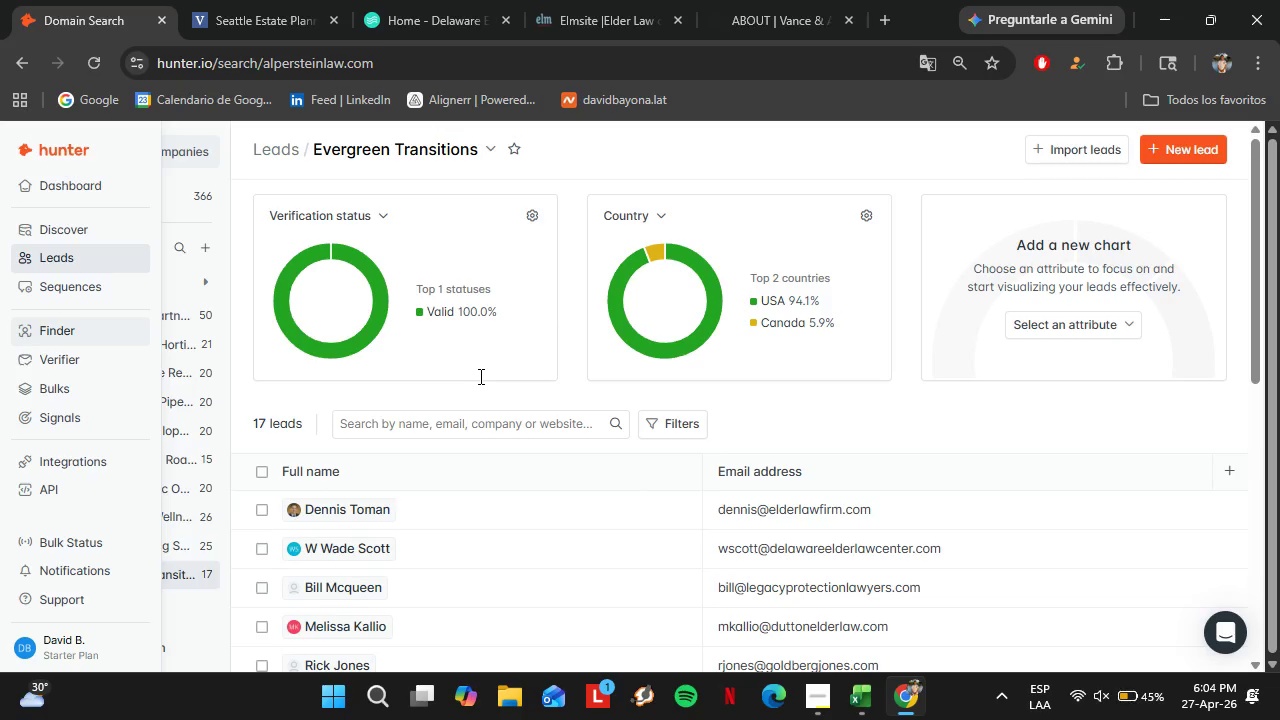 
type(bur)
key(Backspace)
key(Backspace)
type(burnerlaw.com)
 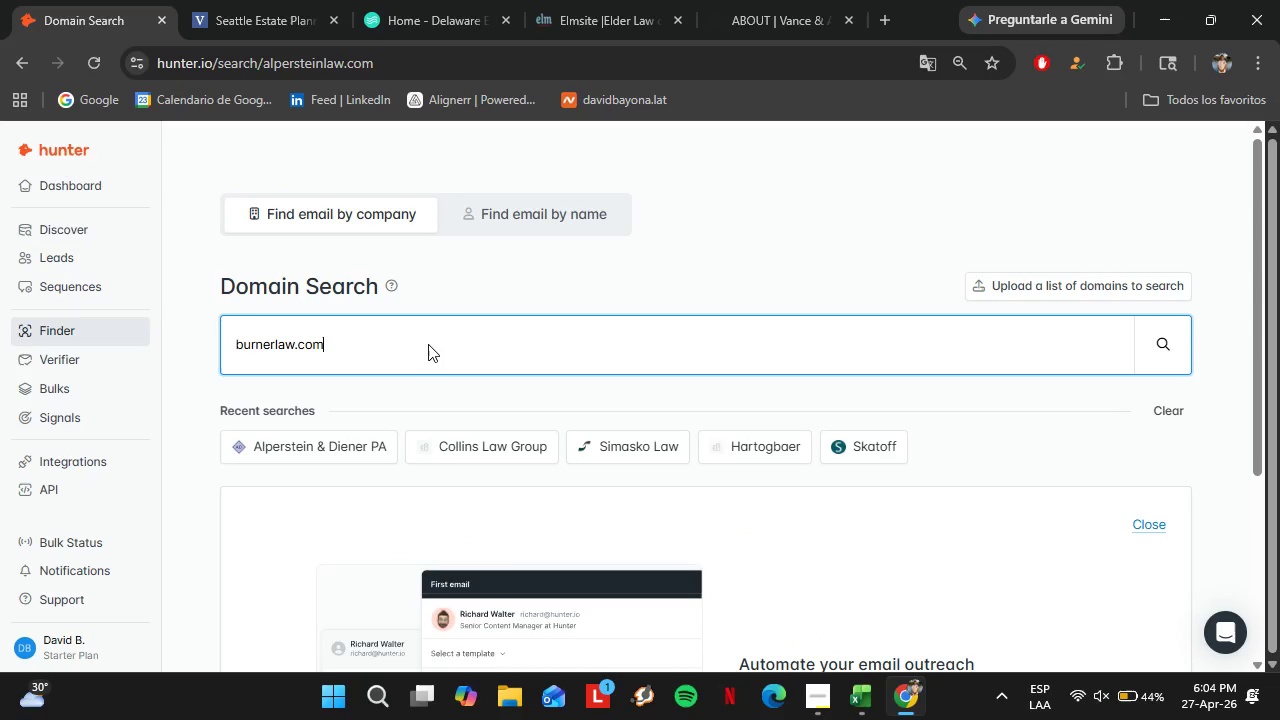 
key(Enter)
 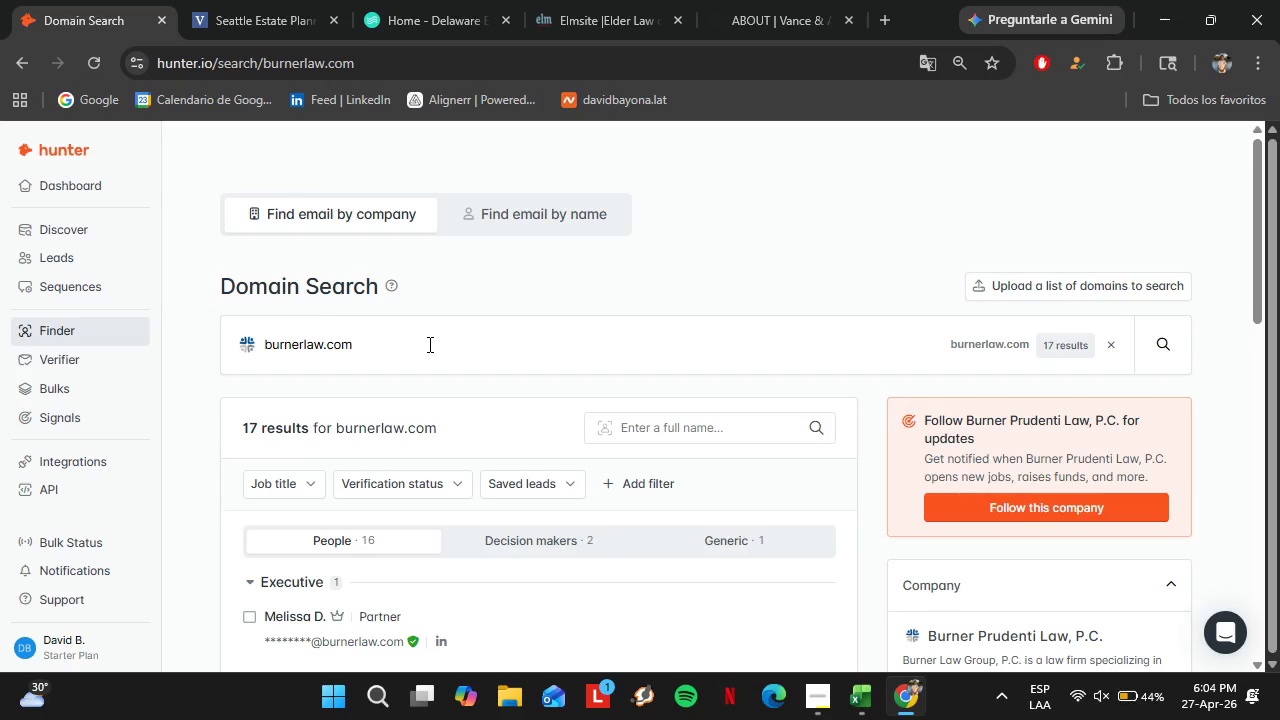 
scroll: coordinate [525, 414], scroll_direction: down, amount: 2.0
 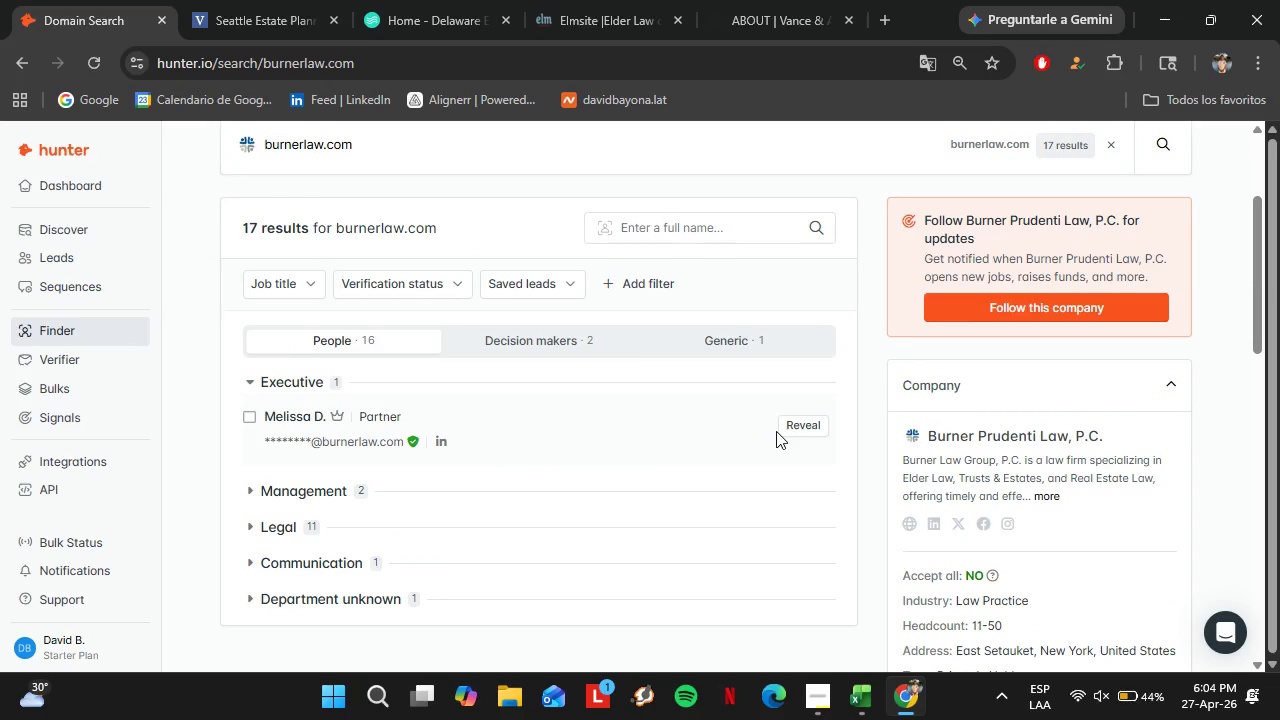 
left_click([793, 423])
 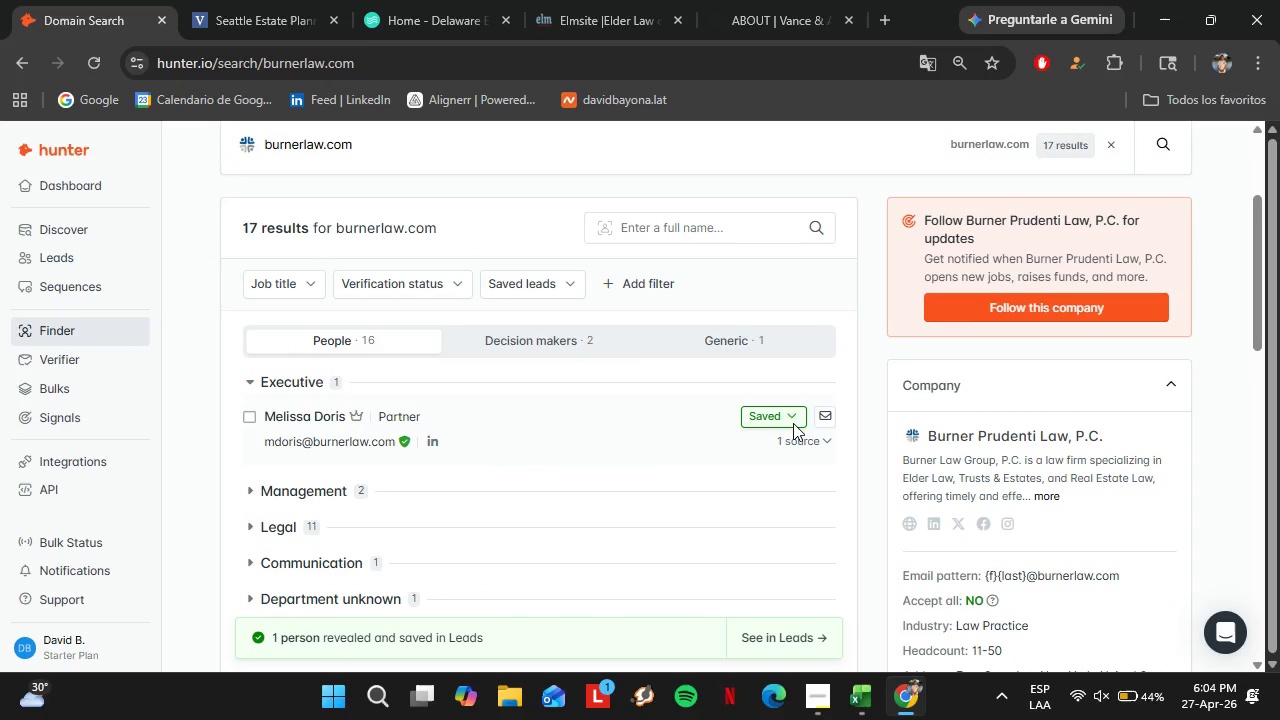 
left_click([773, 414])
 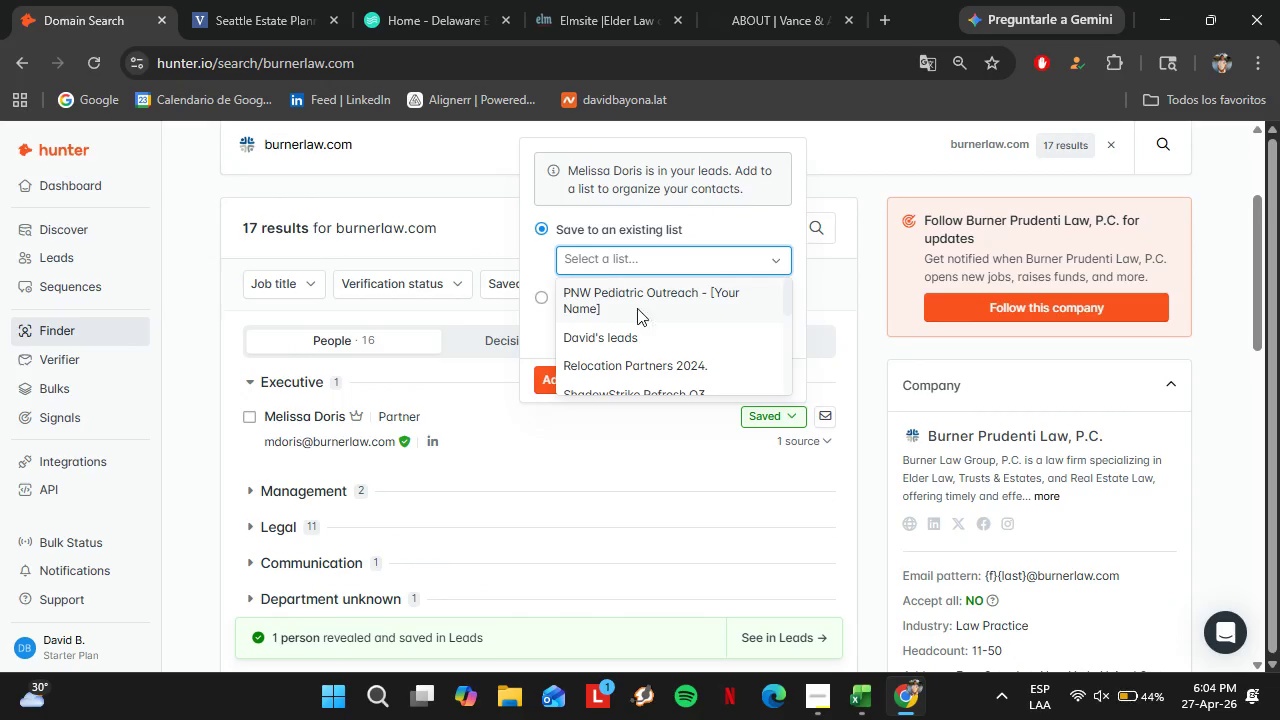 
scroll: coordinate [650, 337], scroll_direction: down, amount: 2.0
 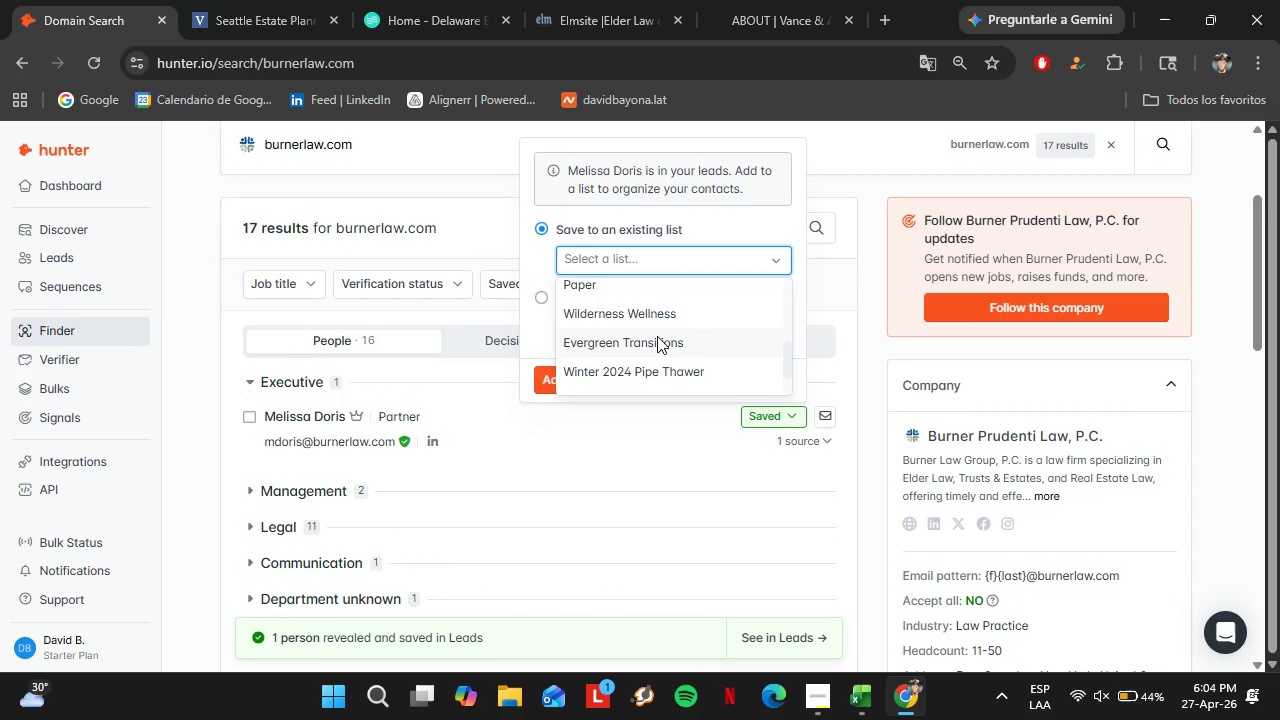 
left_click([655, 343])
 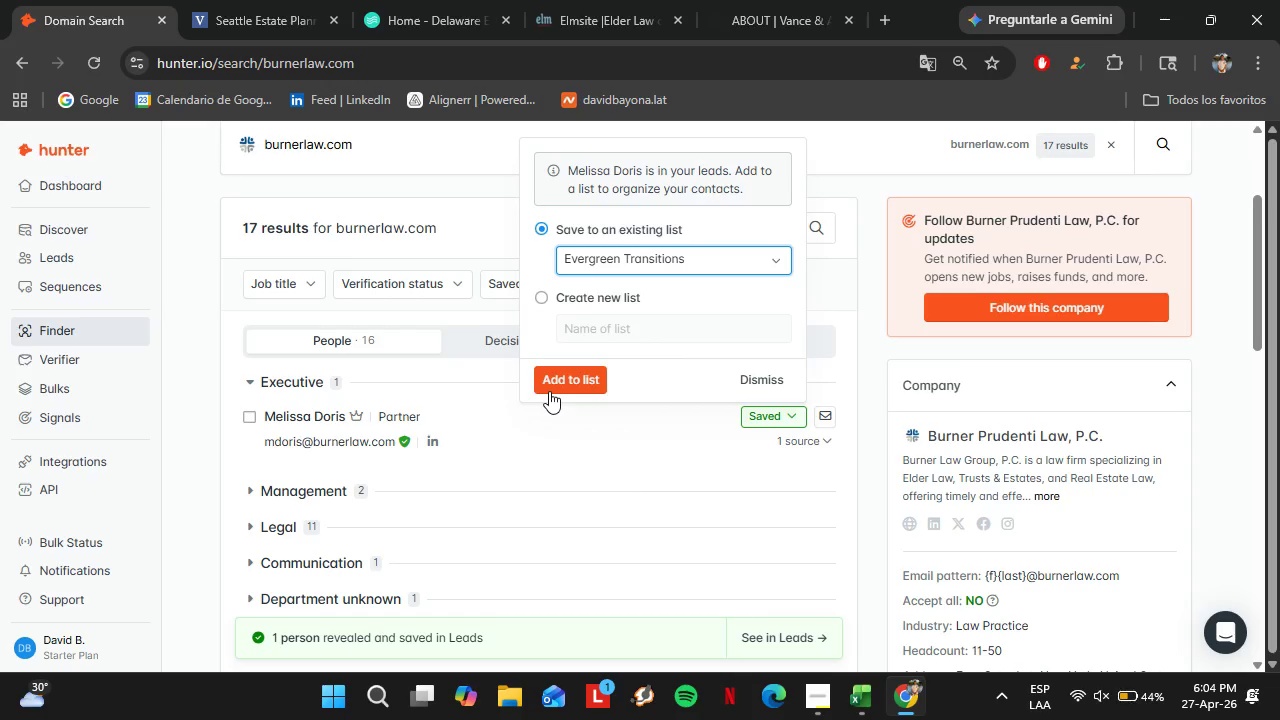 
double_click([549, 391])
 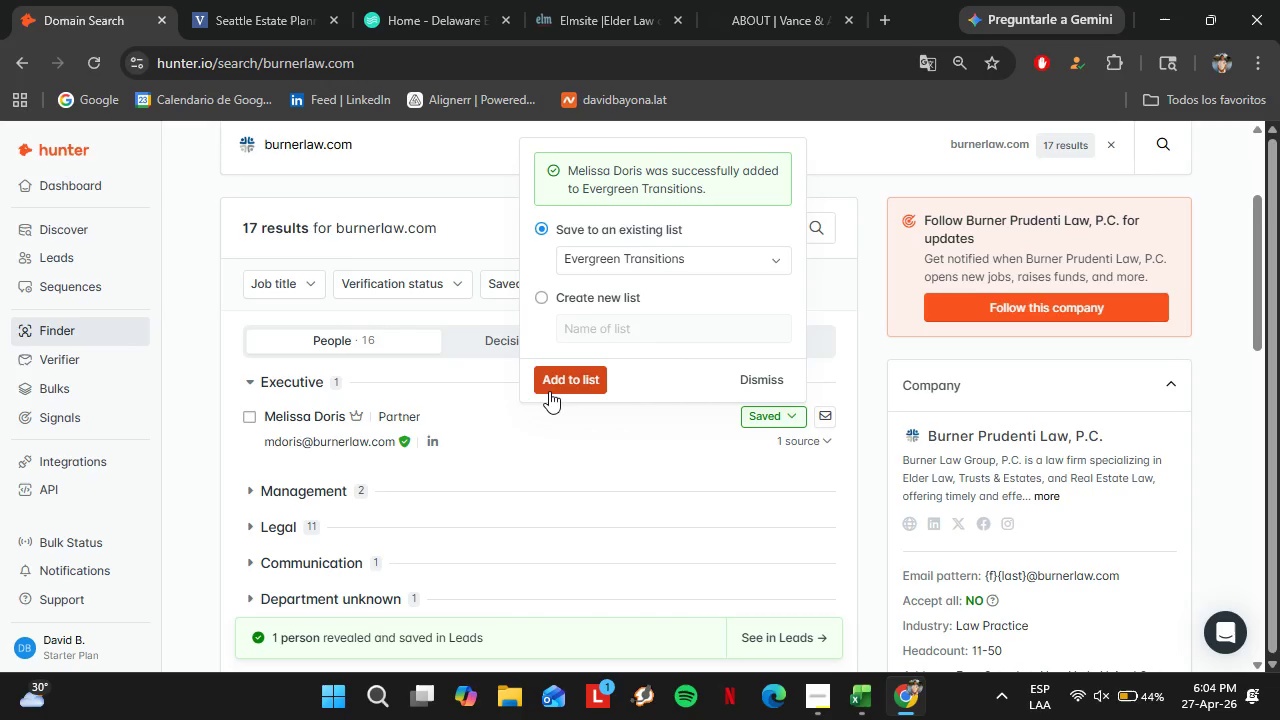 
double_click([361, 234])
 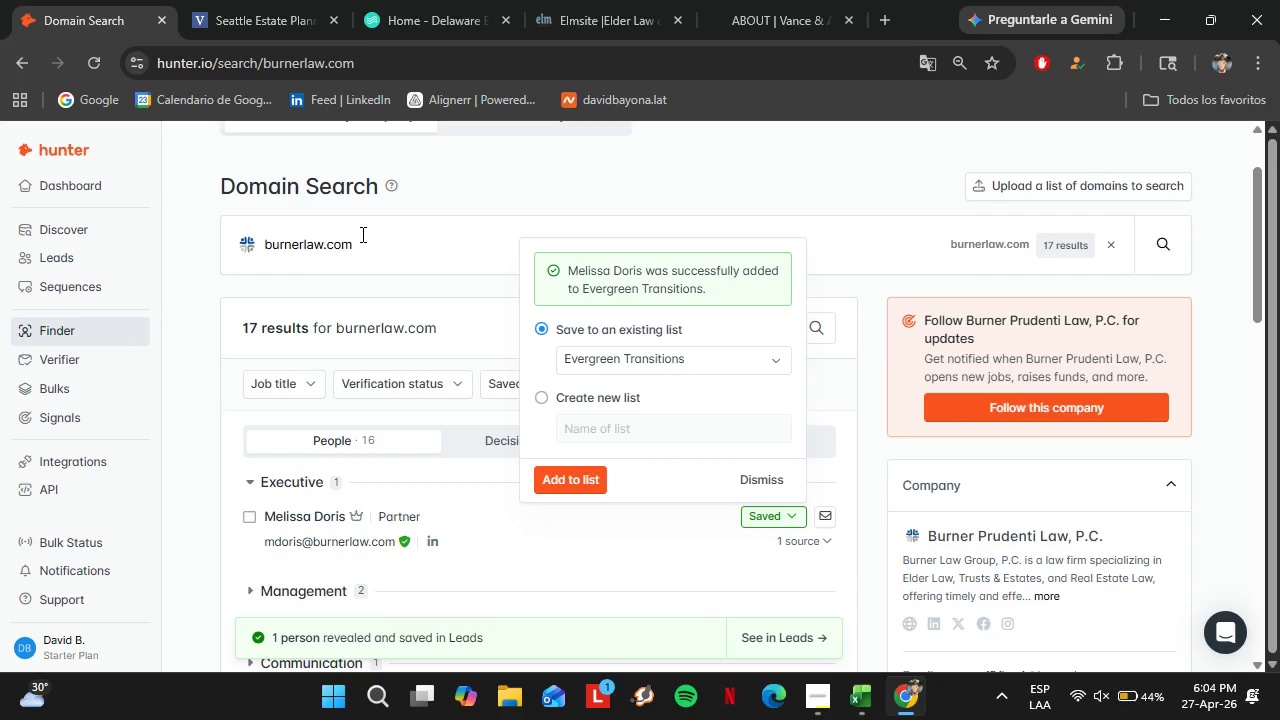 
triple_click([361, 234])
 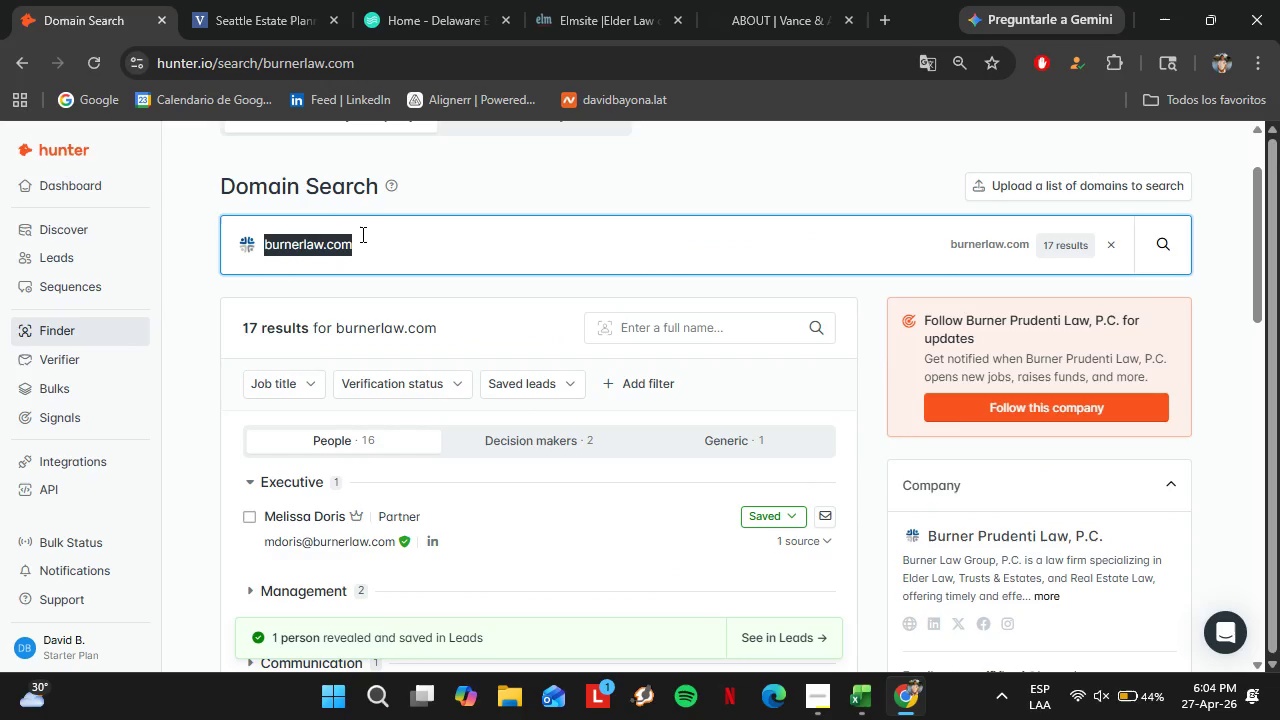 
scroll: coordinate [433, 413], scroll_direction: up, amount: 1.0
 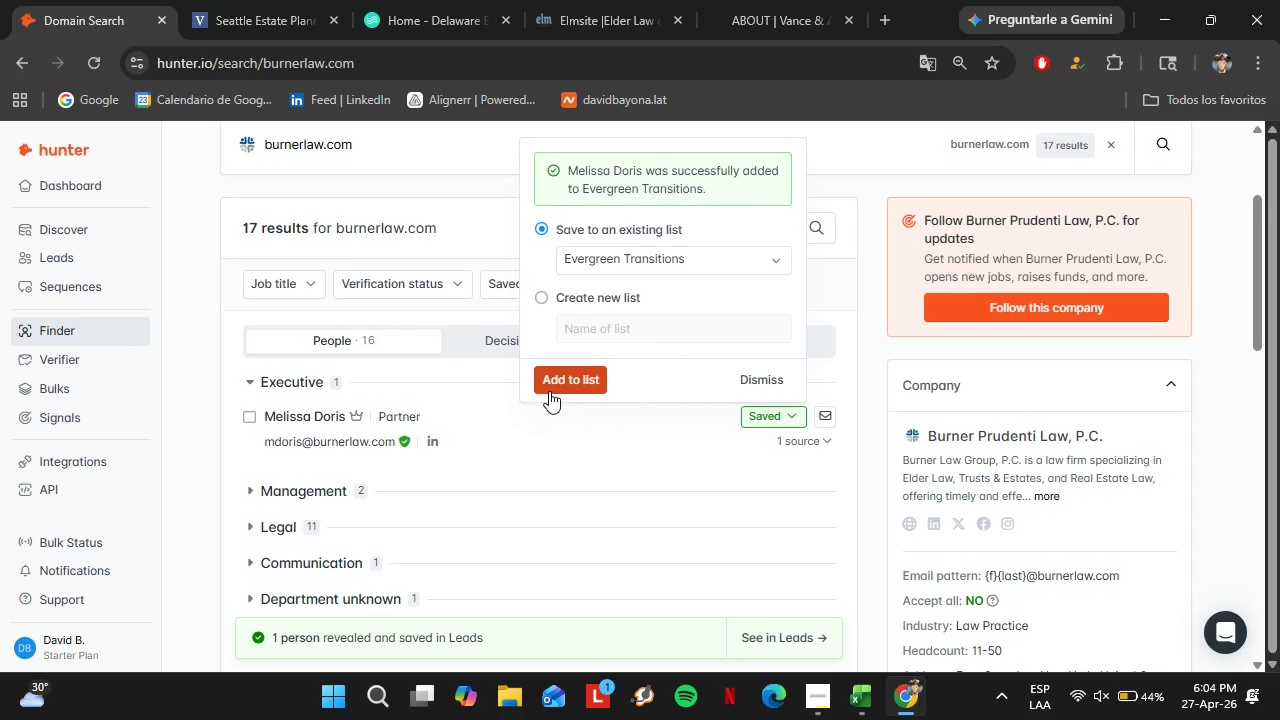 
type(entrustlaw.com)
 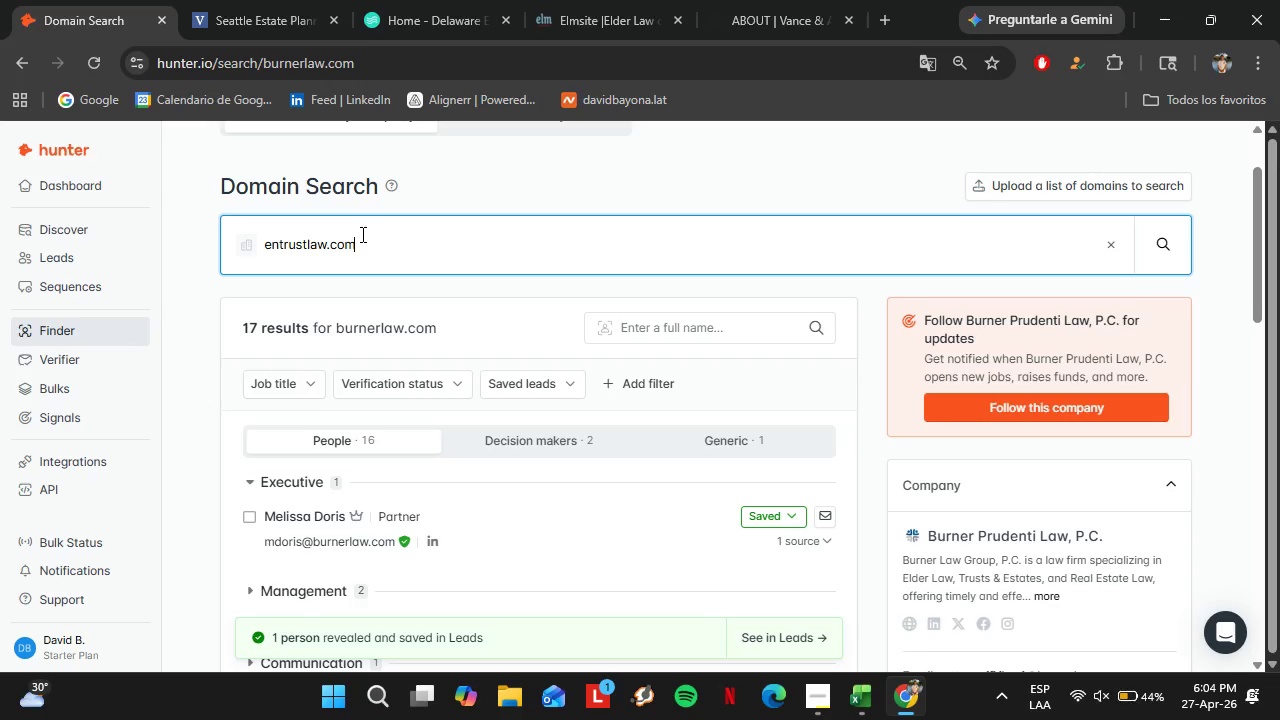 
key(Enter)
 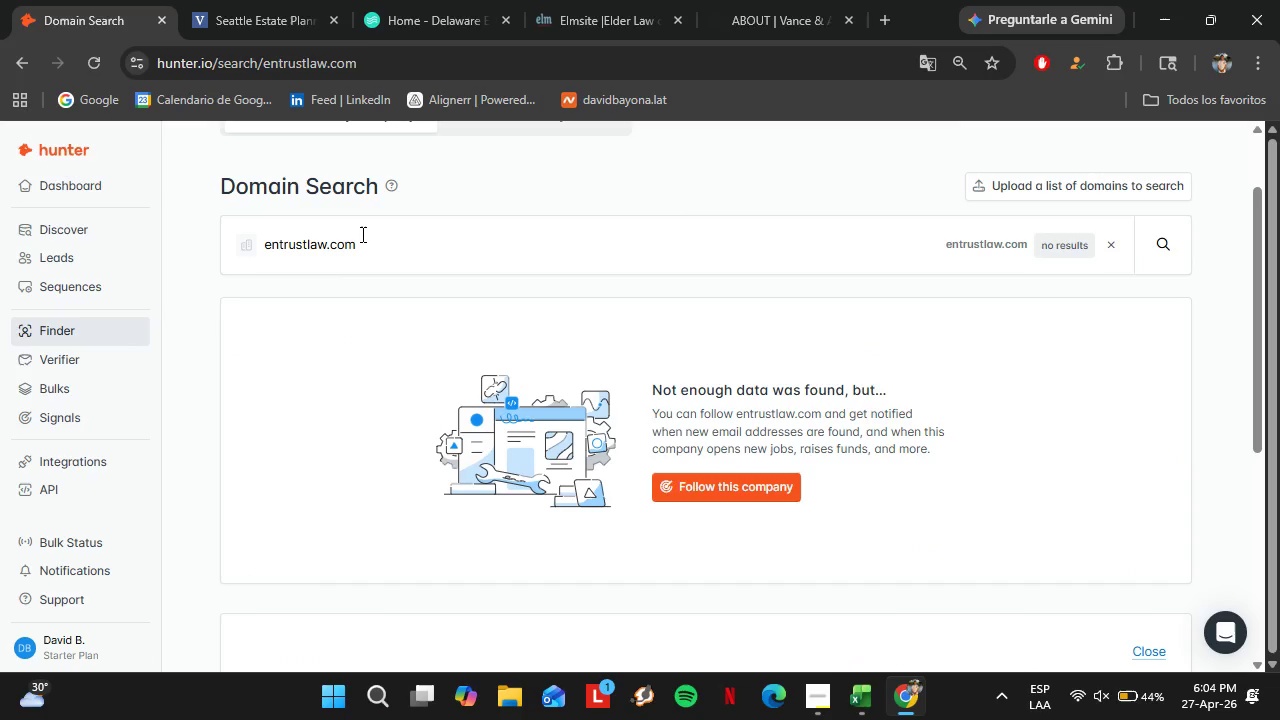 
double_click([361, 234])
 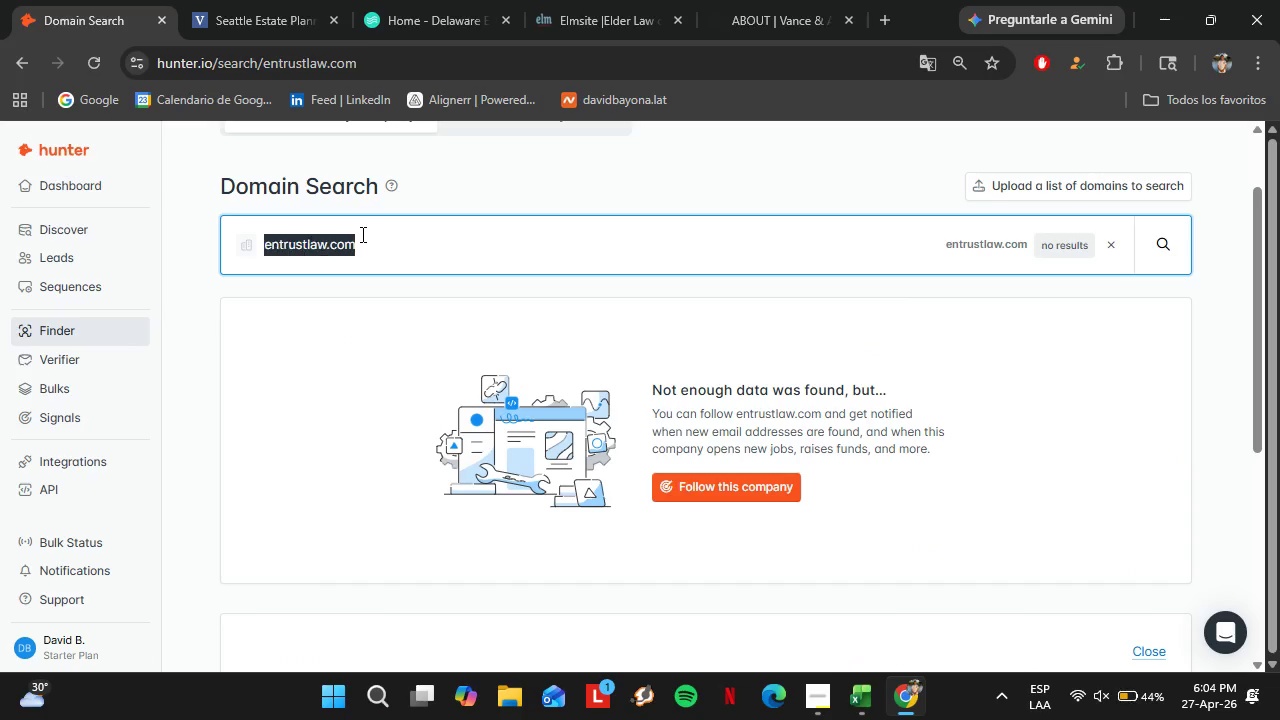 
triple_click([361, 234])
 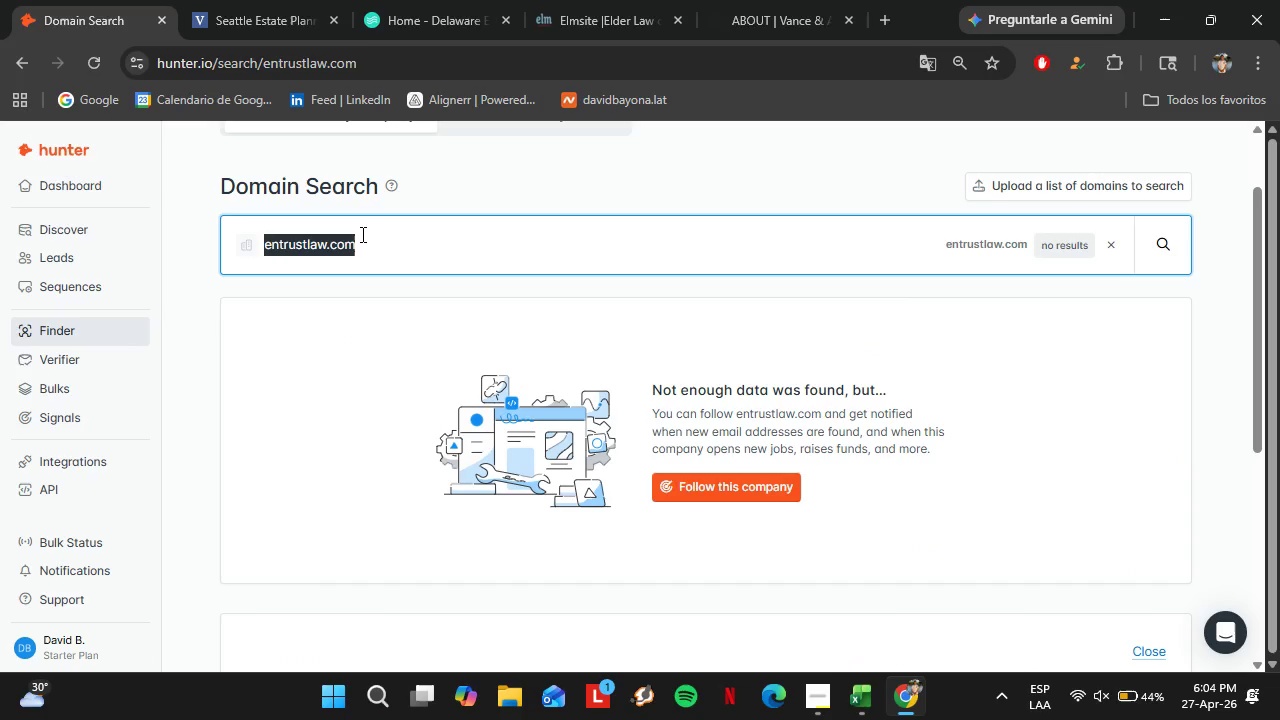 
type(seatttleseniorlaw.com)
 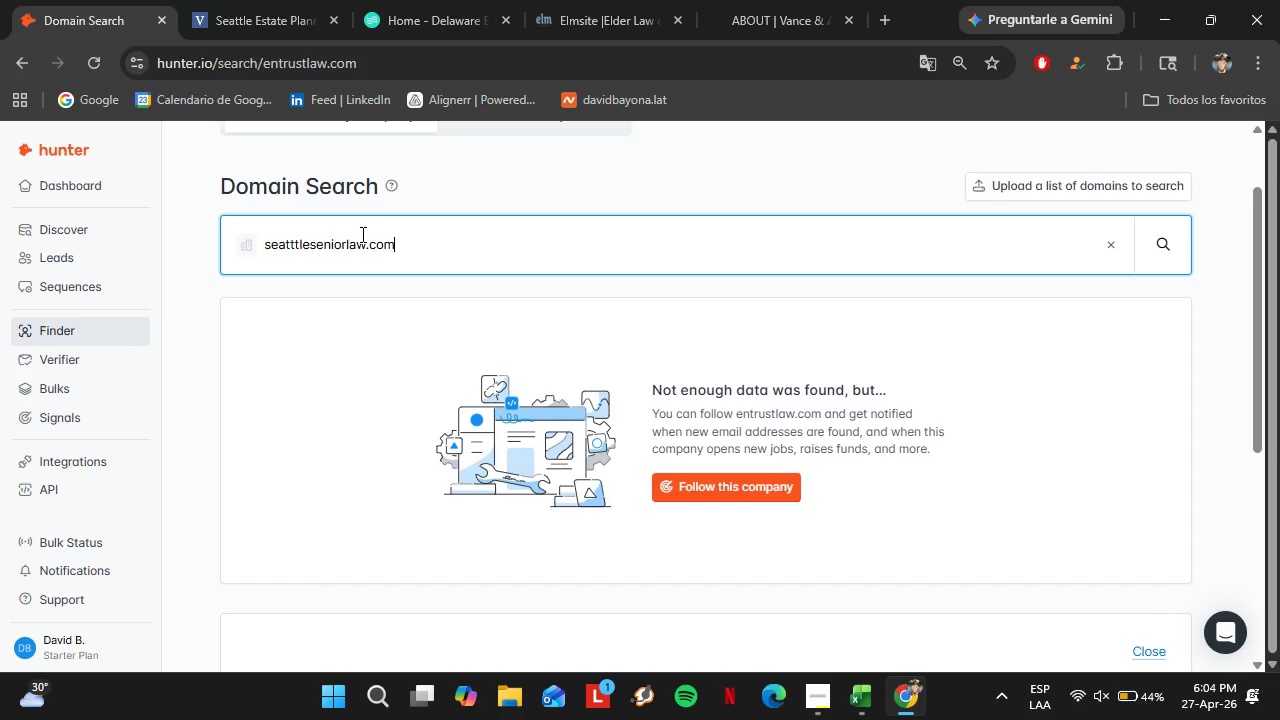 
key(Enter)
 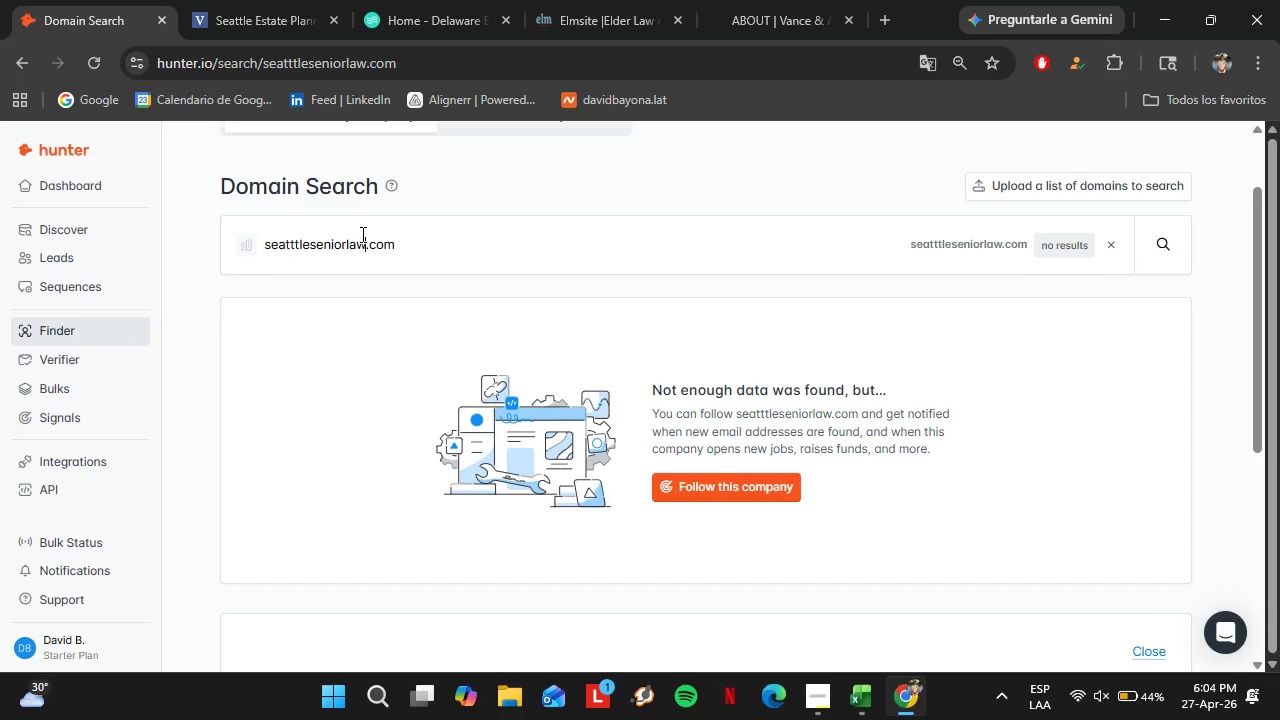 
double_click([361, 235])
 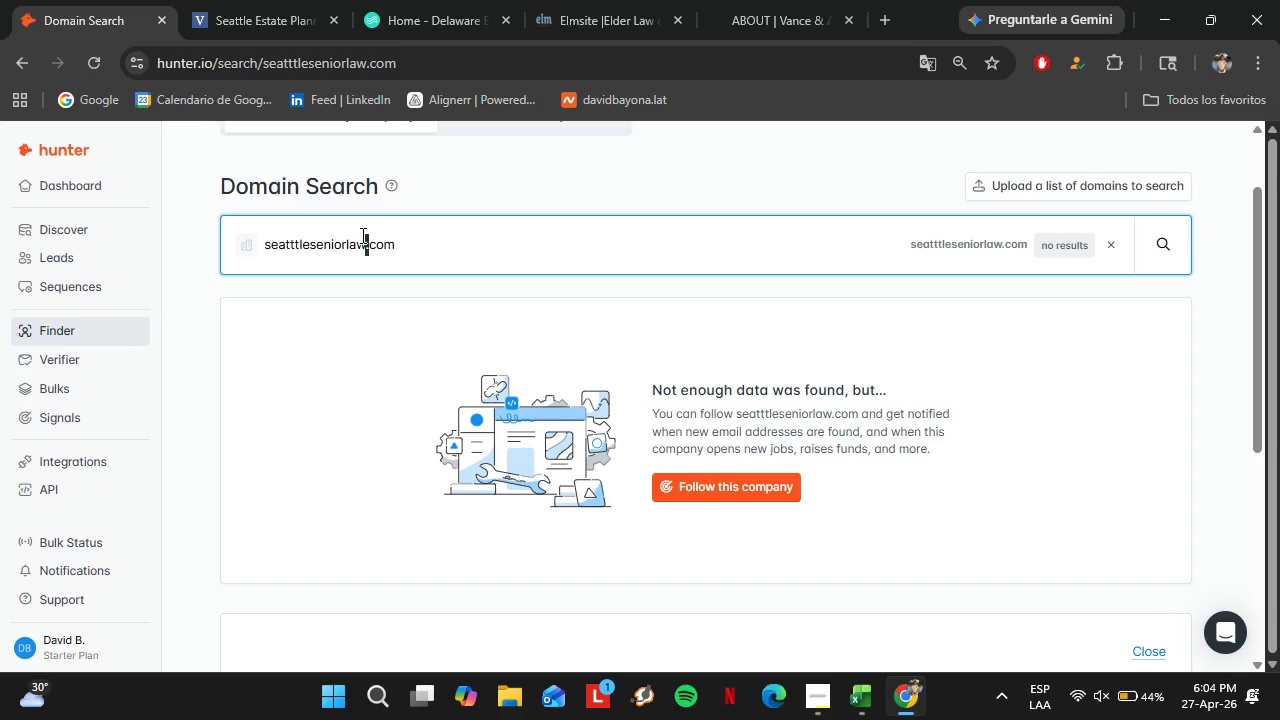 
triple_click([361, 235])
 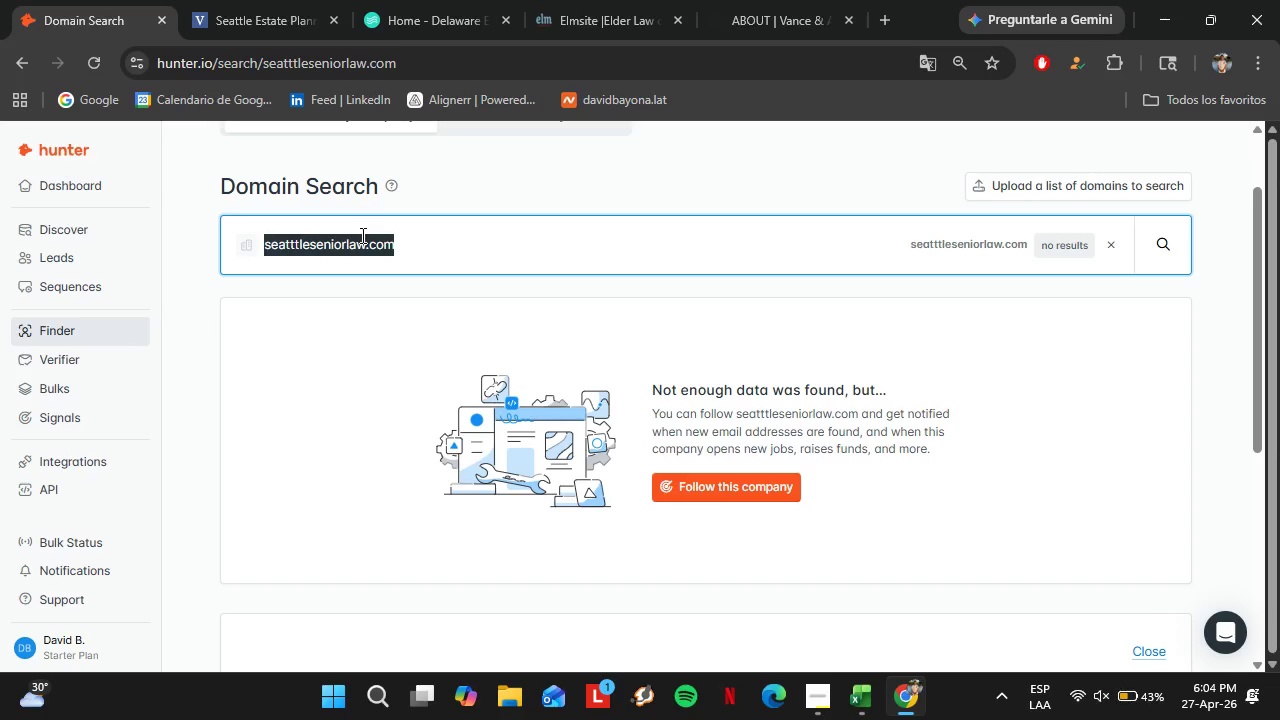 
type(steinbacherlaw.com)
 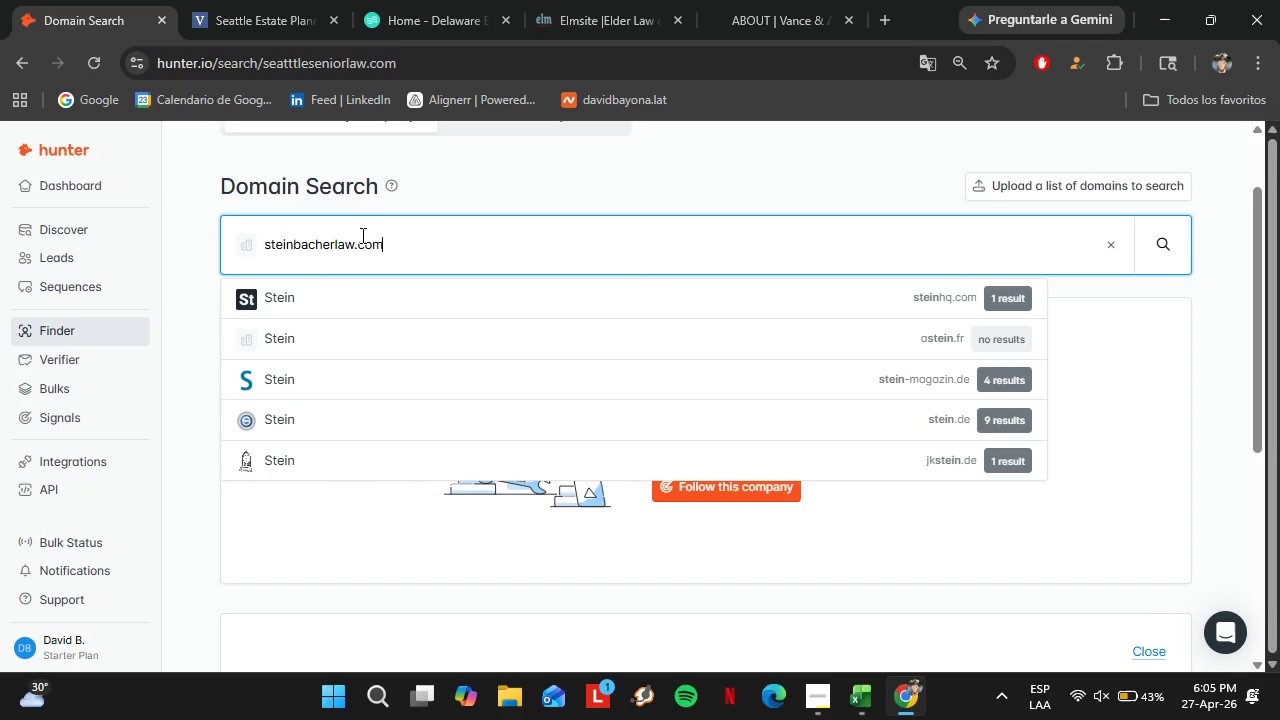 
key(Enter)
 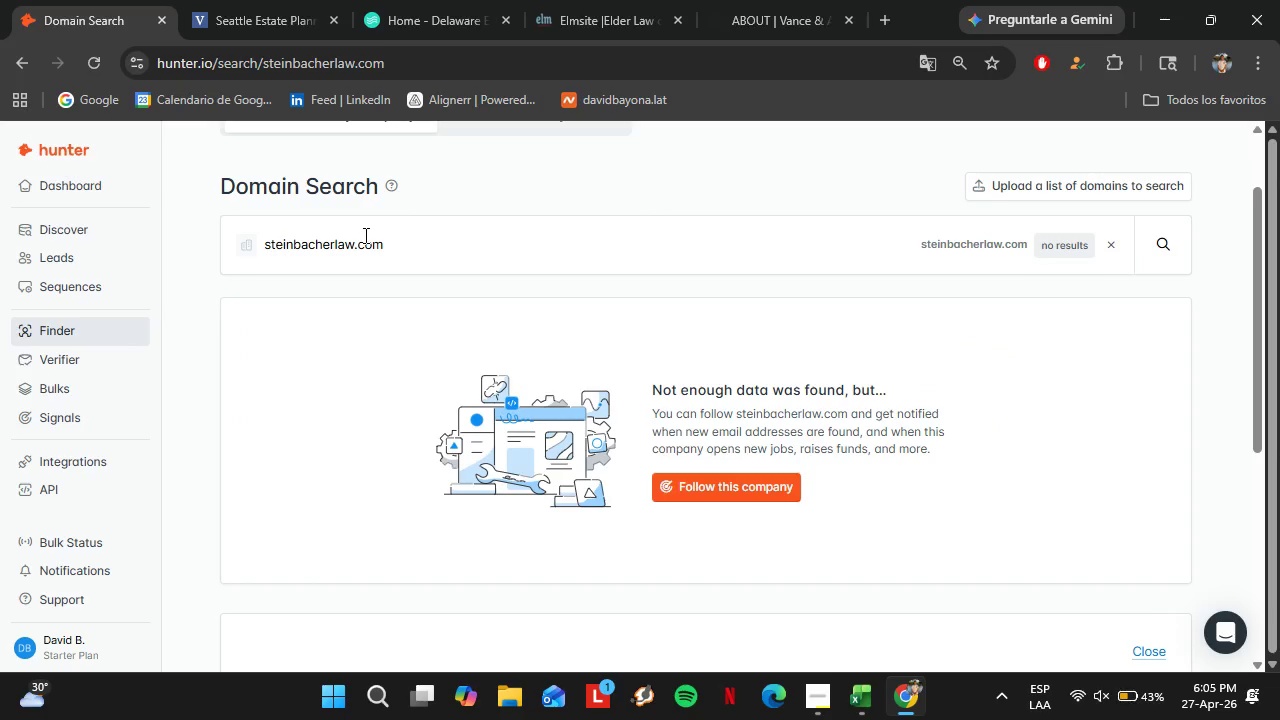 
left_click([382, 237])
 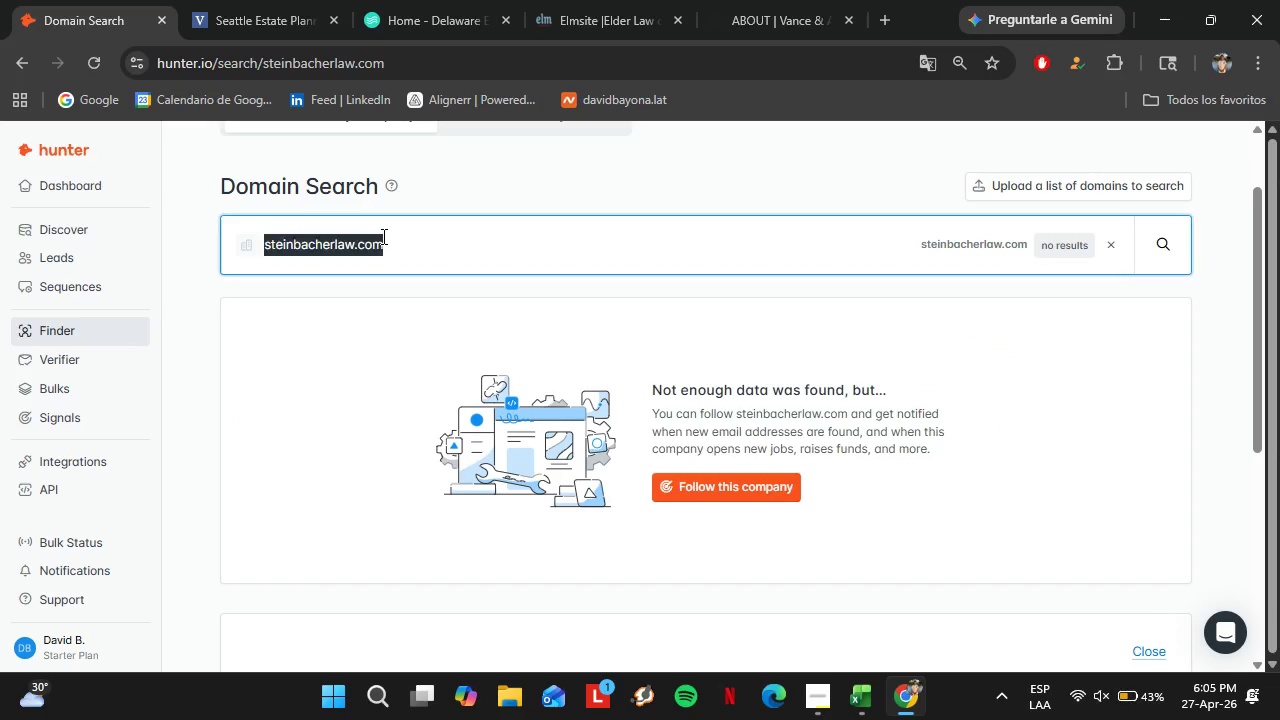 
triple_click([382, 236])
 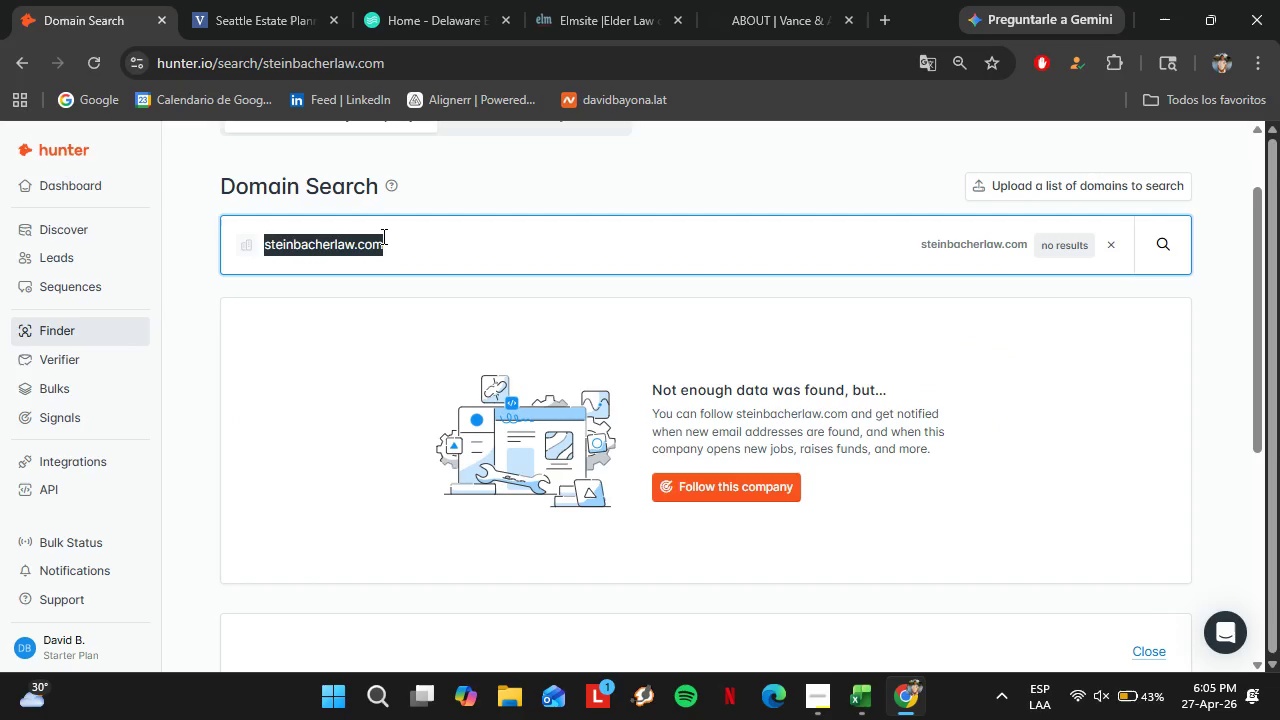 
type(ozmentlaw.com)
 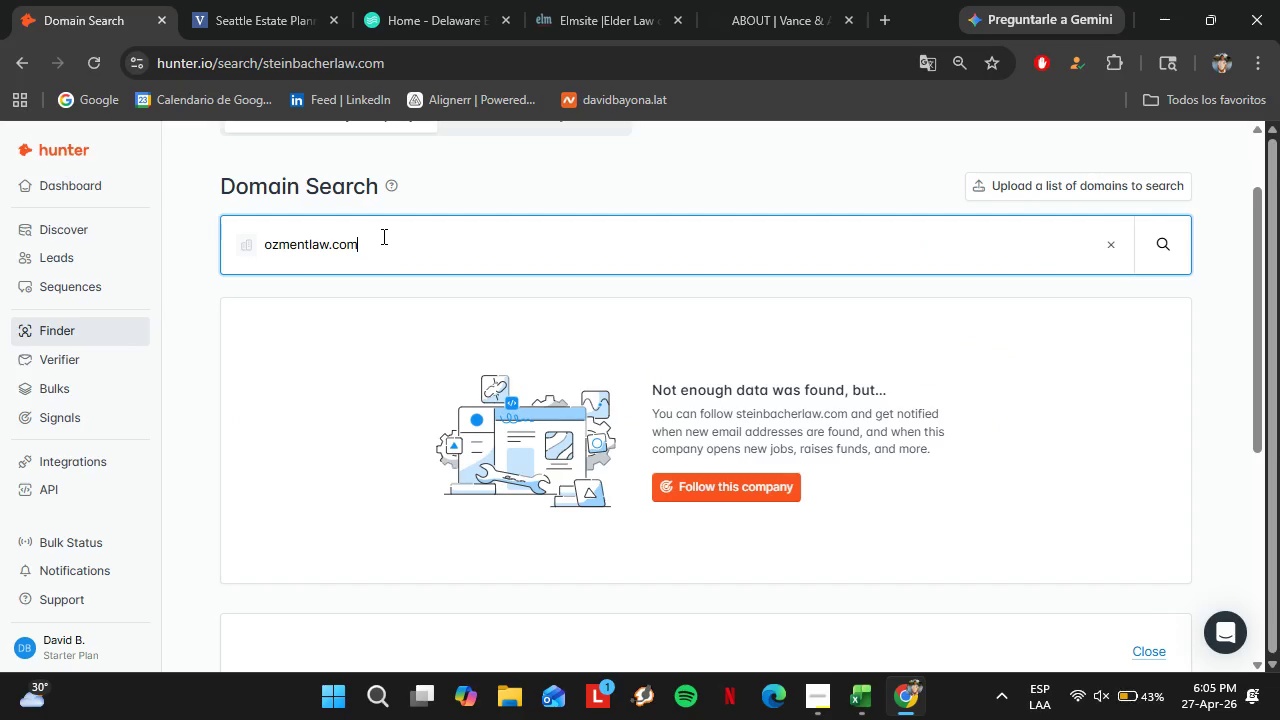 
key(Enter)
 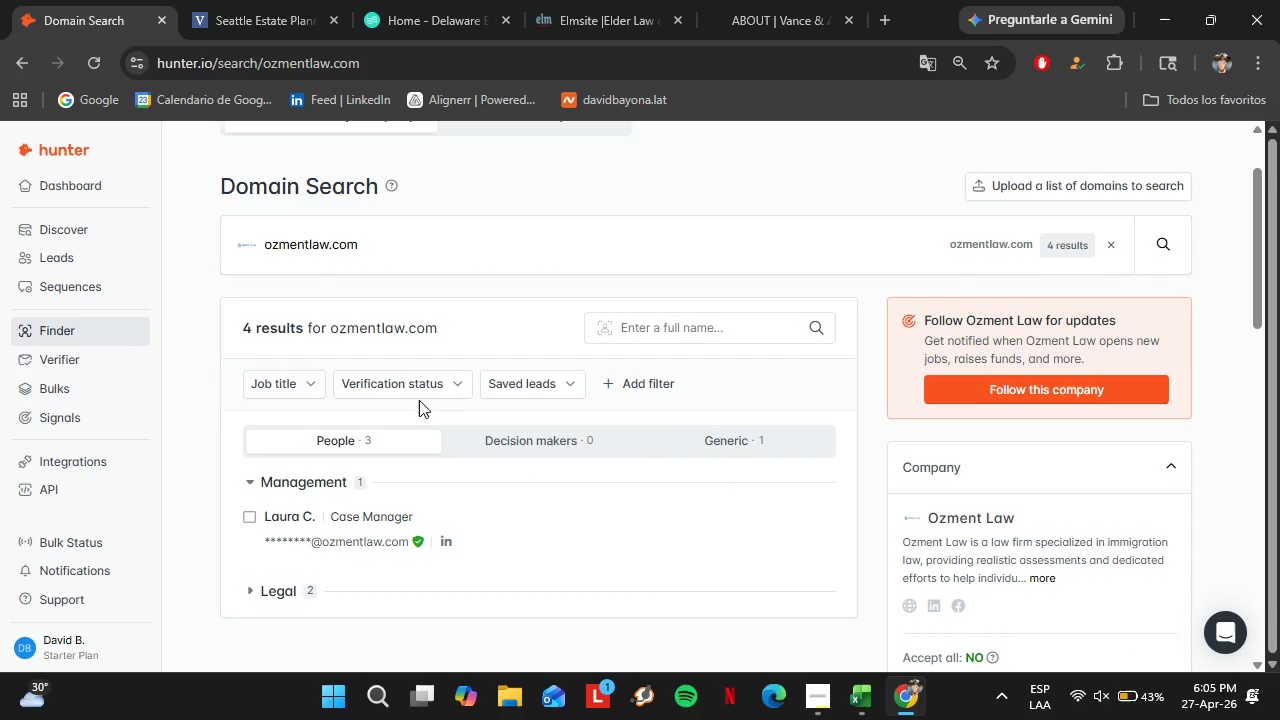 
double_click([388, 234])
 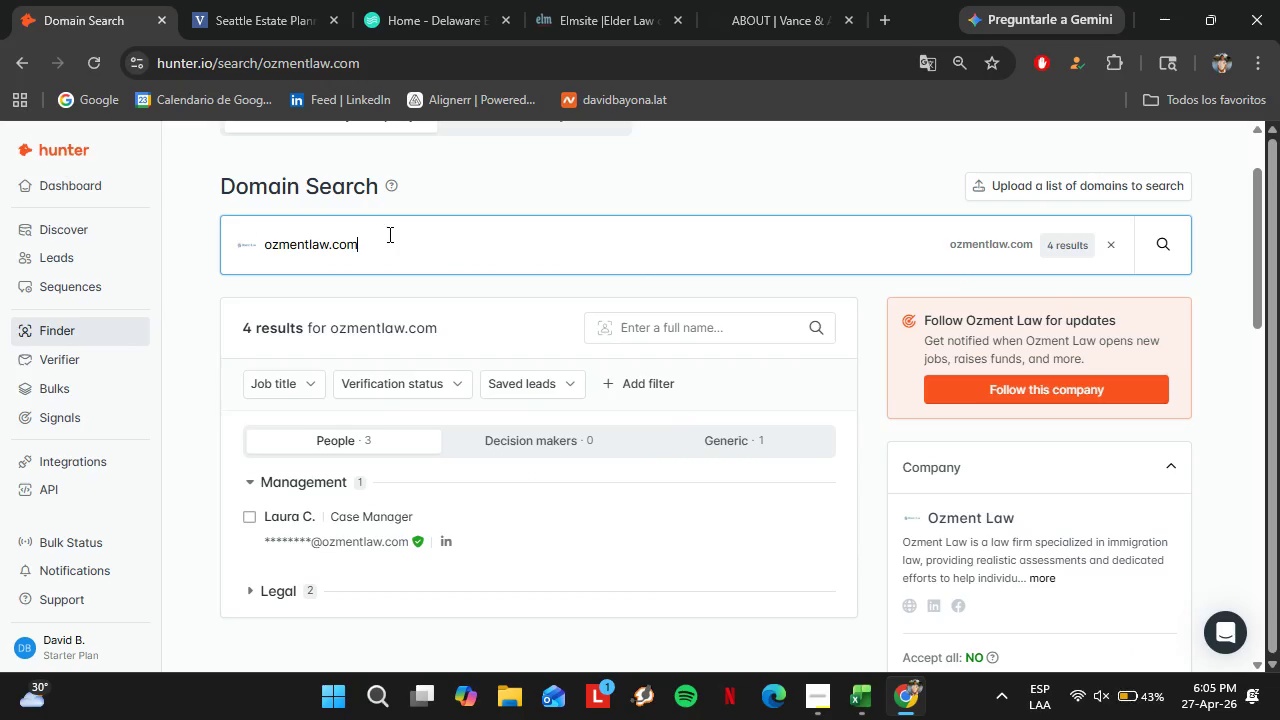 
triple_click([388, 234])
 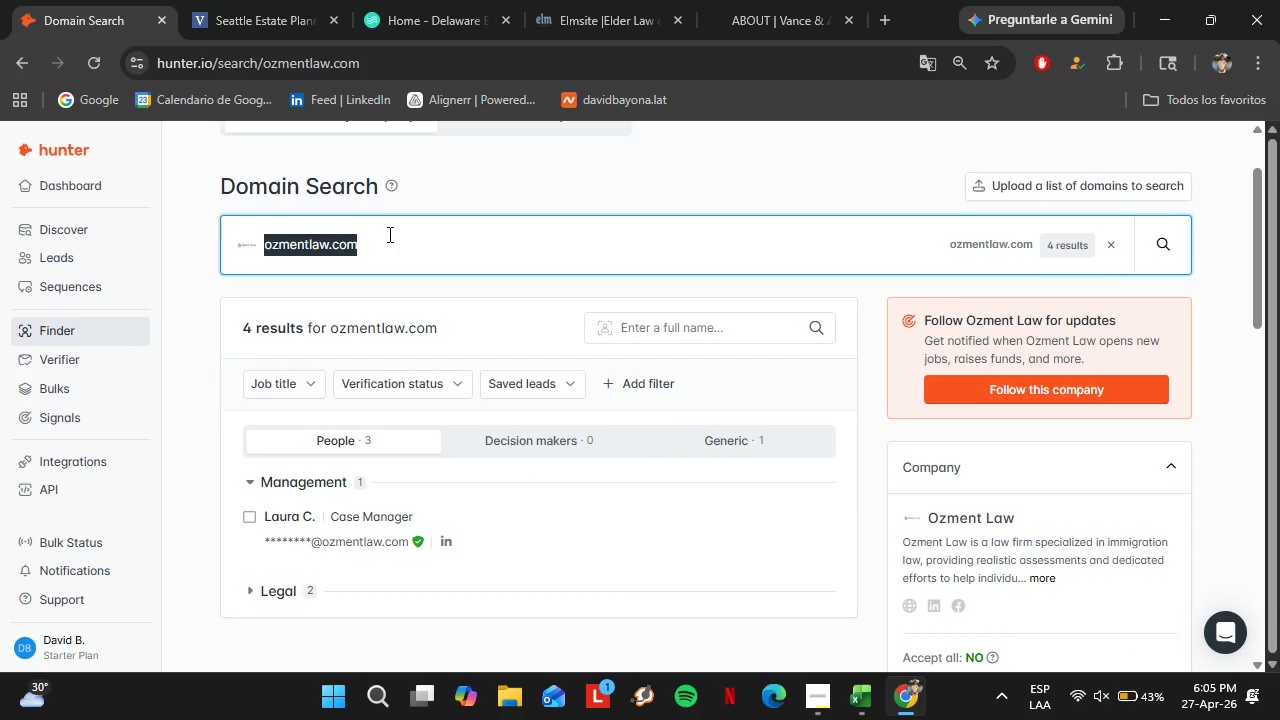 
wait(5.98)
 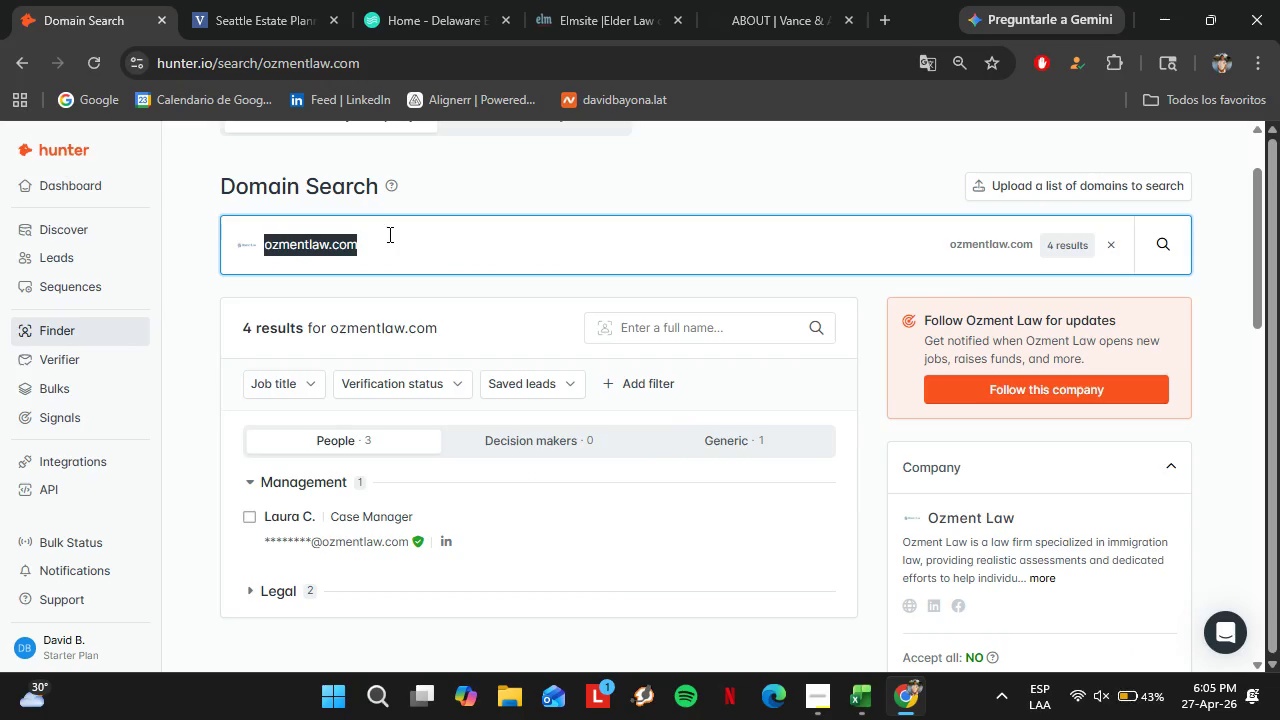 
type(dellinpo)
key(Backspace)
key(Backspace)
type(olaw.com)
 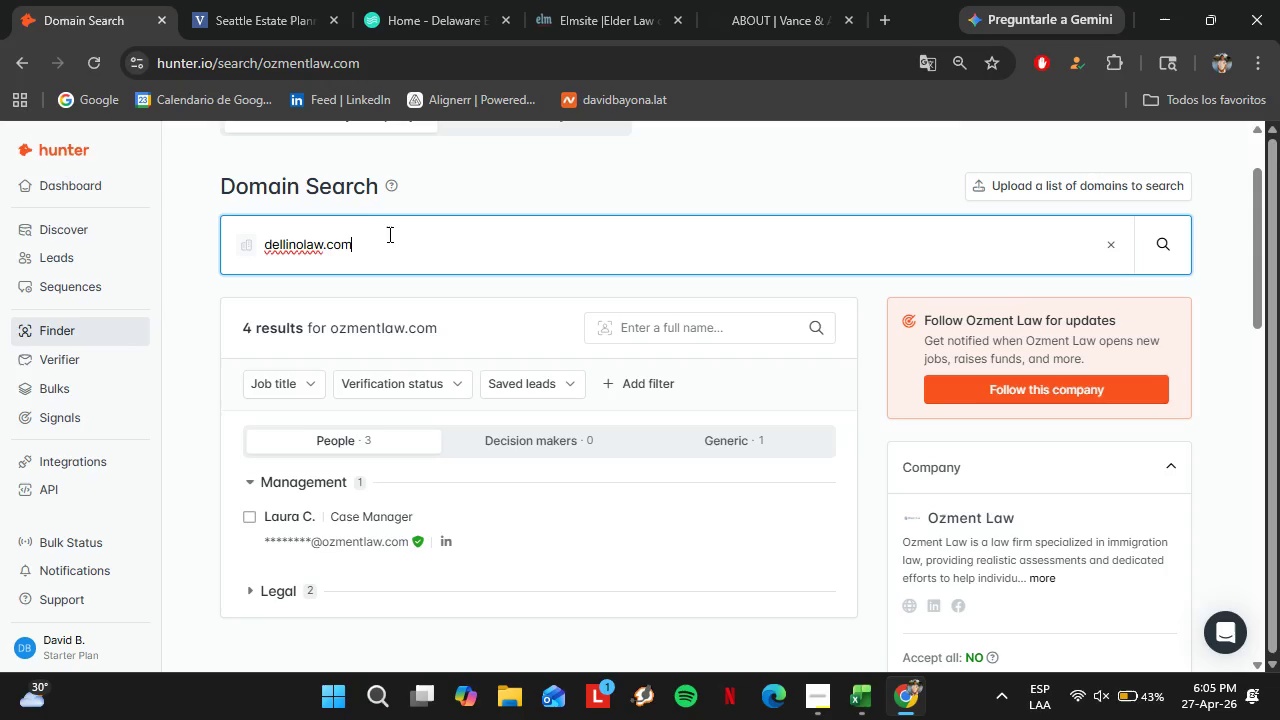 
key(Enter)
 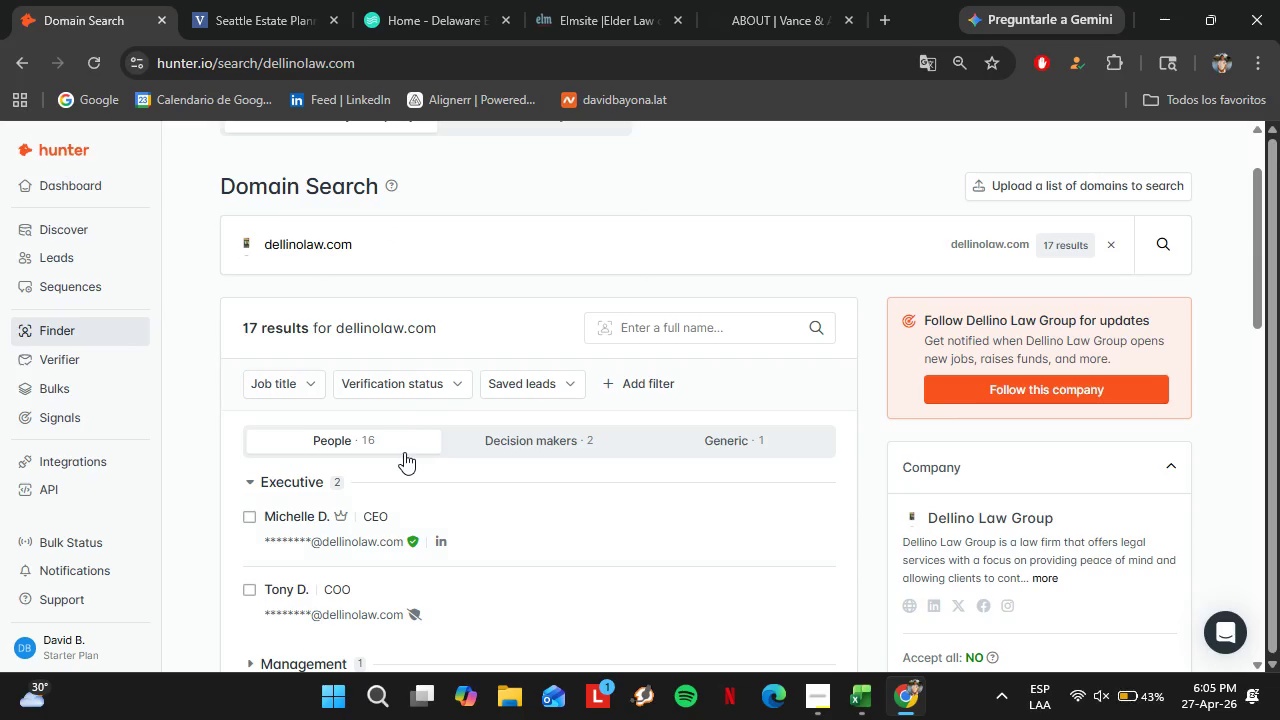 
left_click([544, 434])
 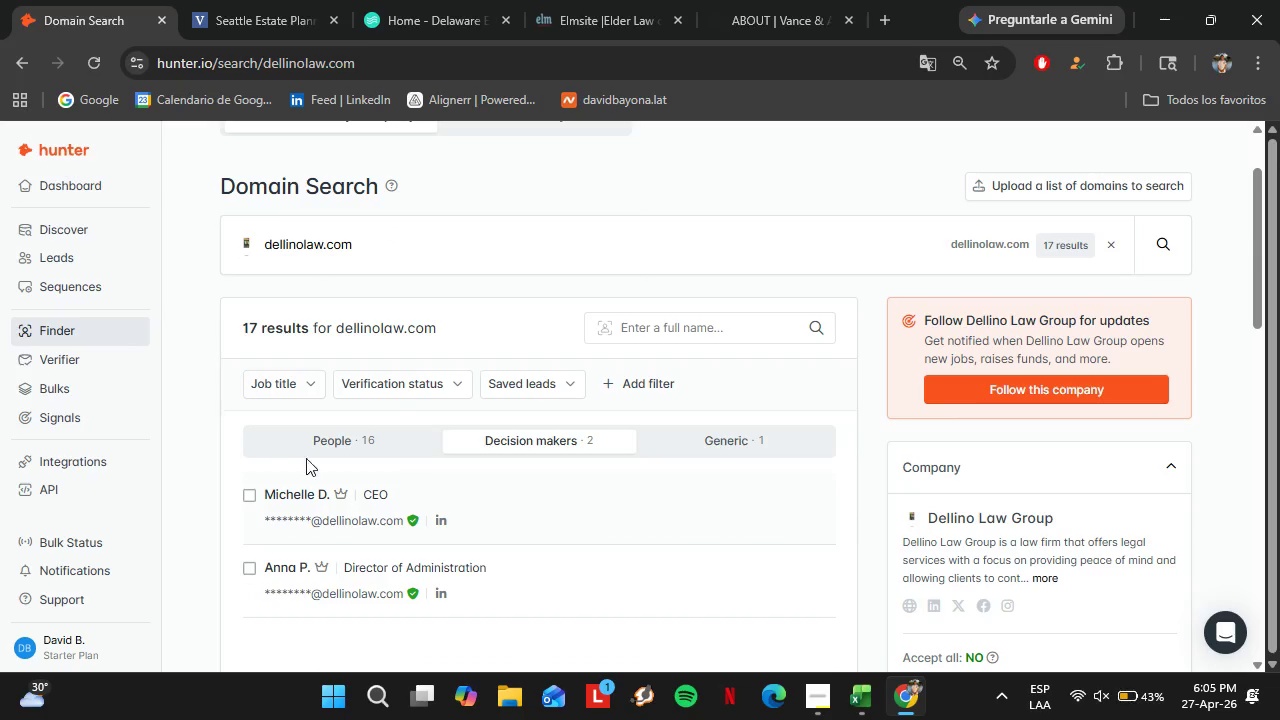 
left_click([335, 447])
 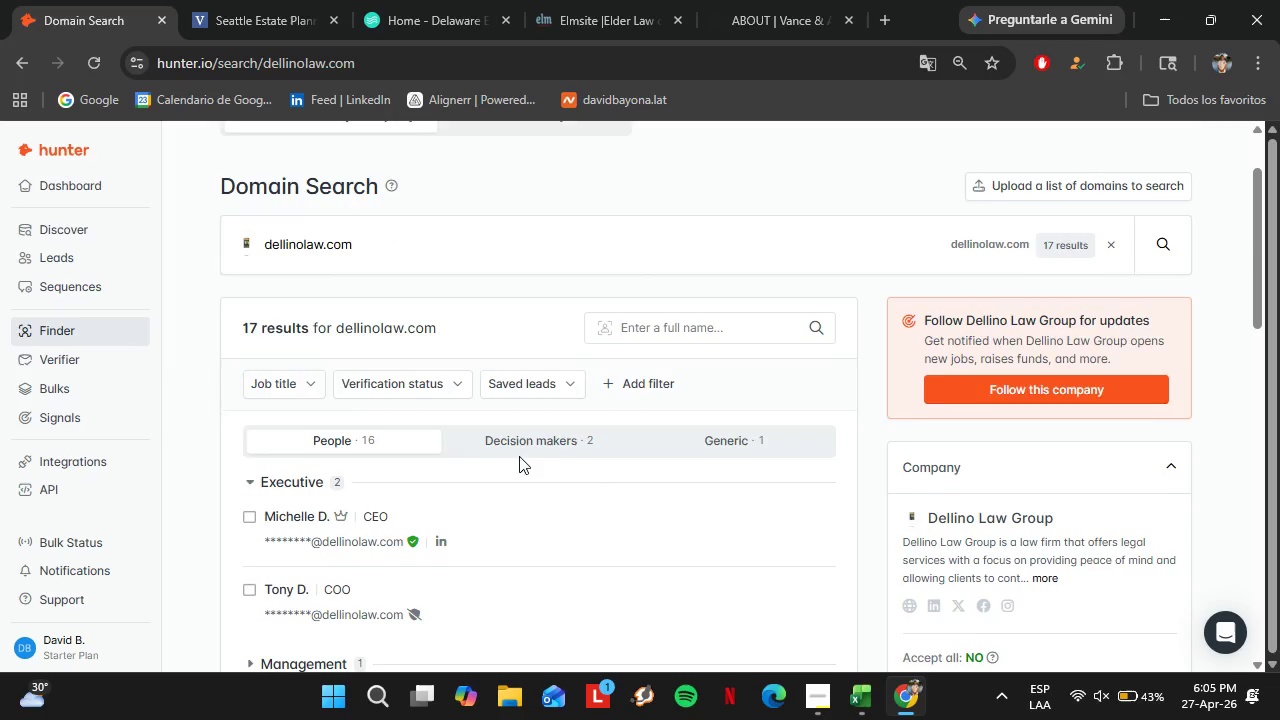 
scroll: coordinate [576, 474], scroll_direction: down, amount: 2.0
 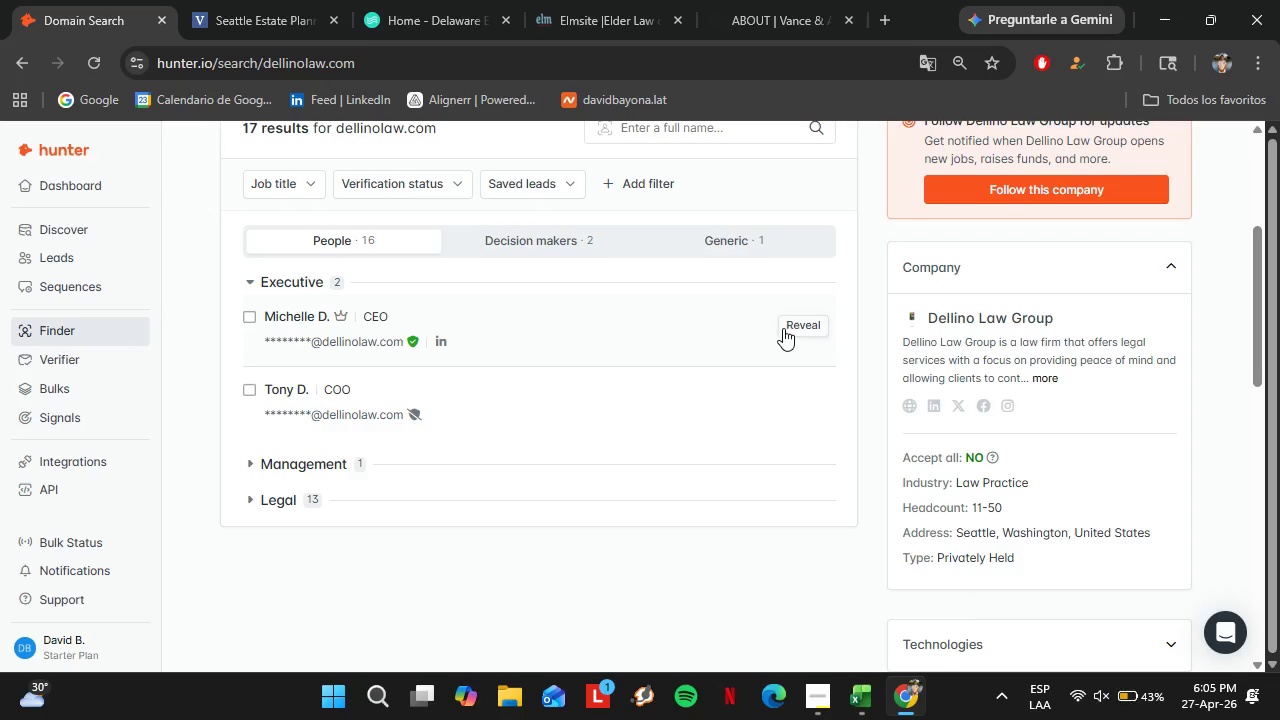 
left_click([787, 328])
 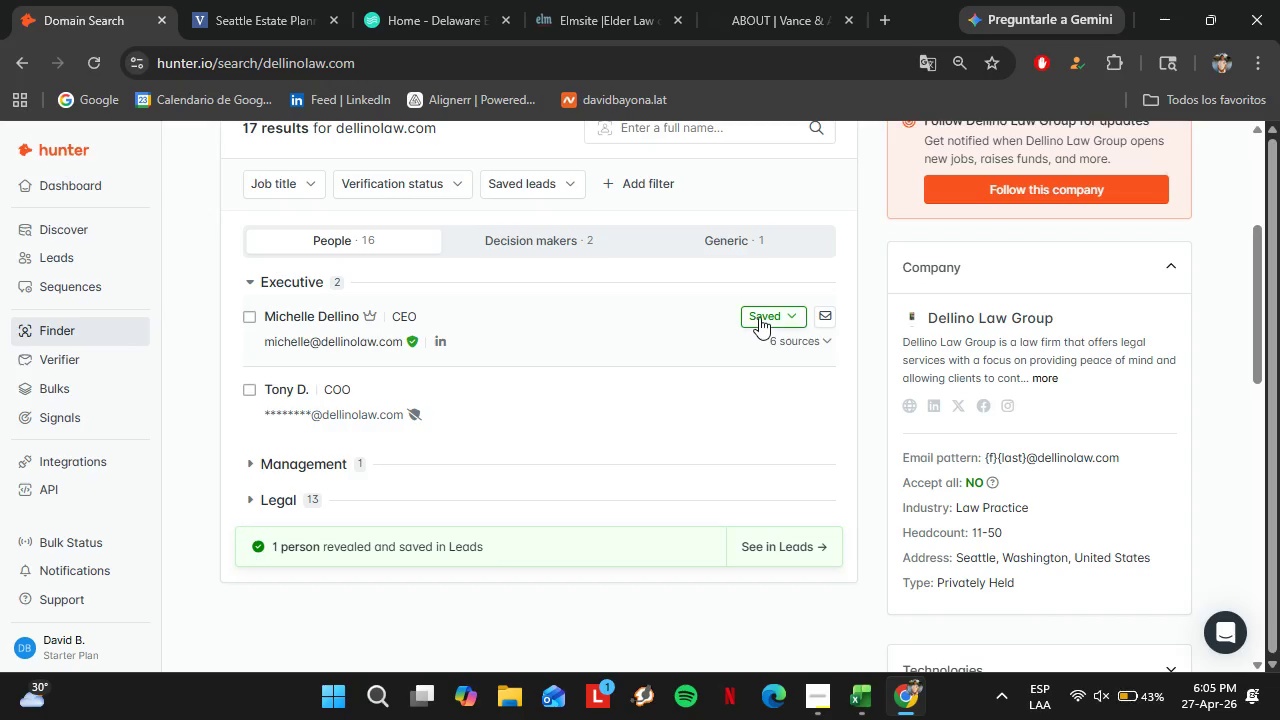 
left_click([759, 317])
 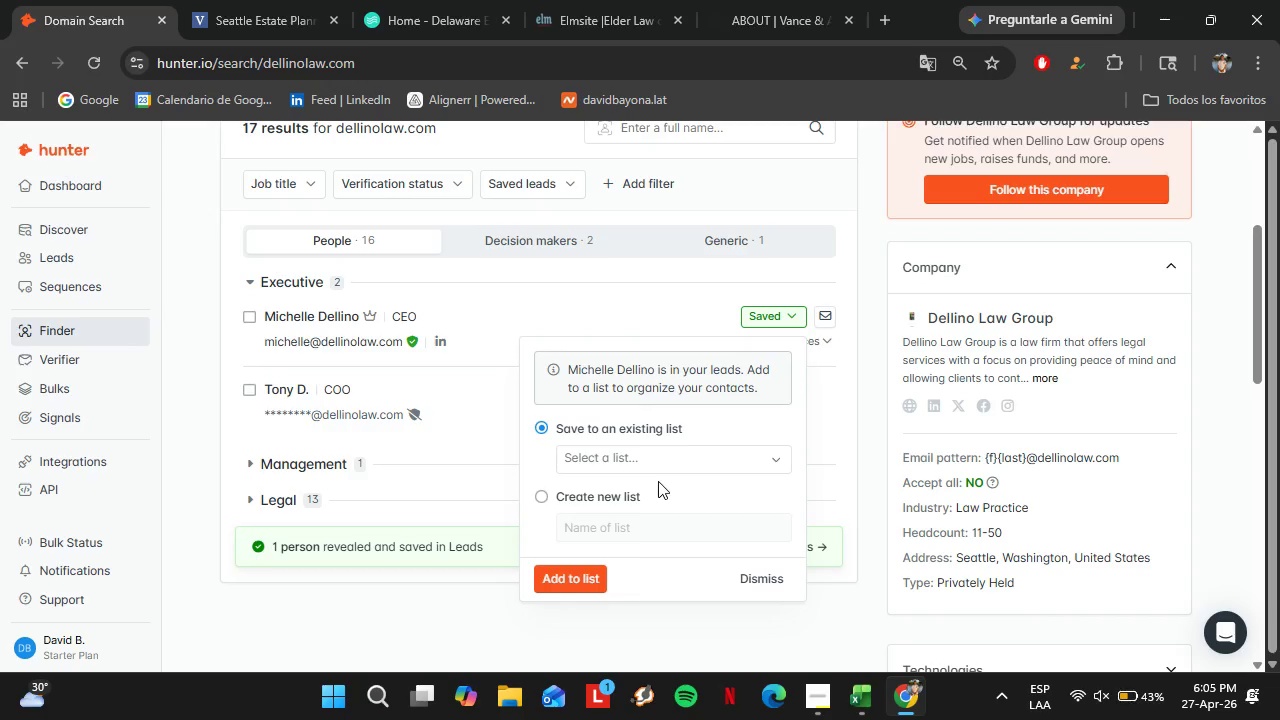 
left_click([640, 462])
 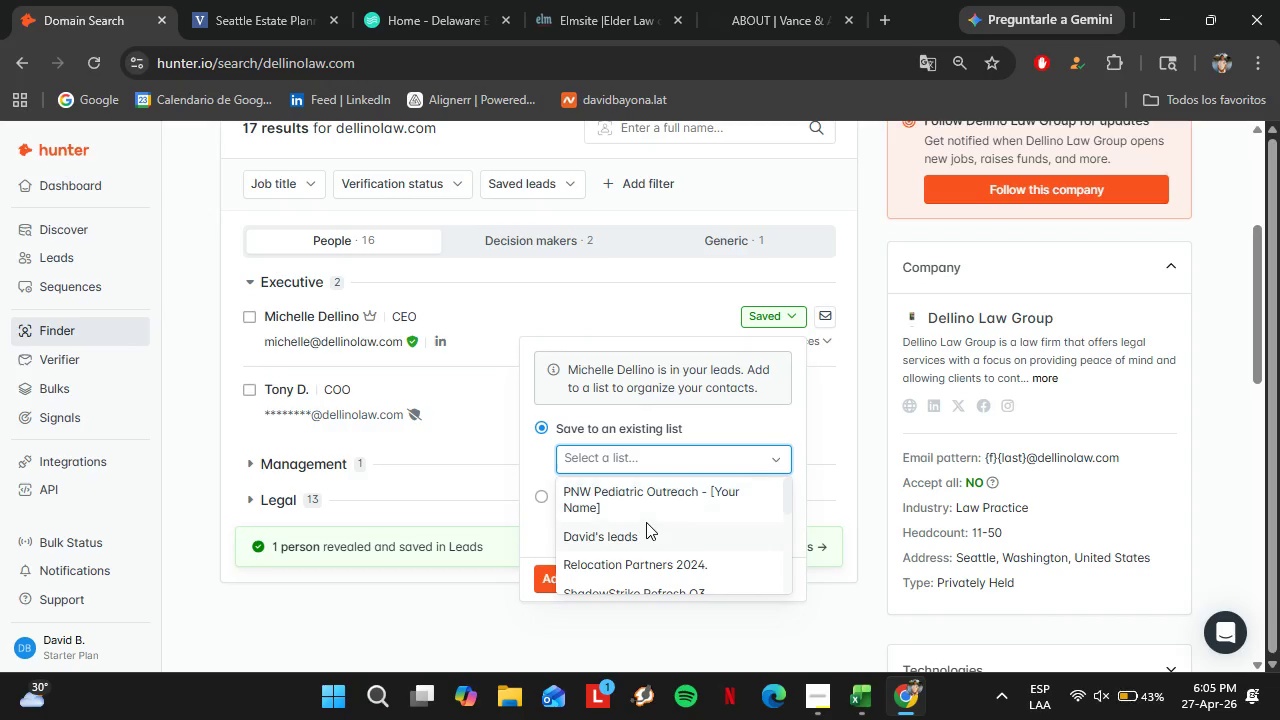 
scroll: coordinate [652, 524], scroll_direction: down, amount: 2.0
 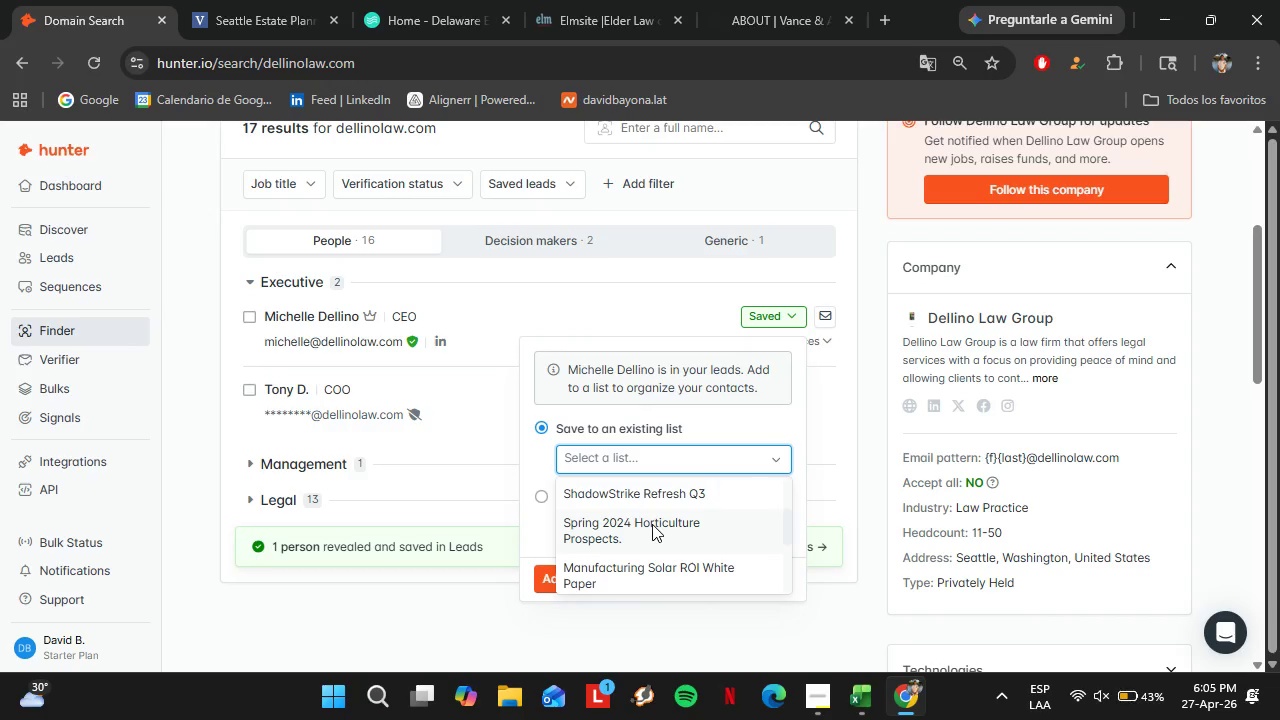 
left_click([691, 542])
 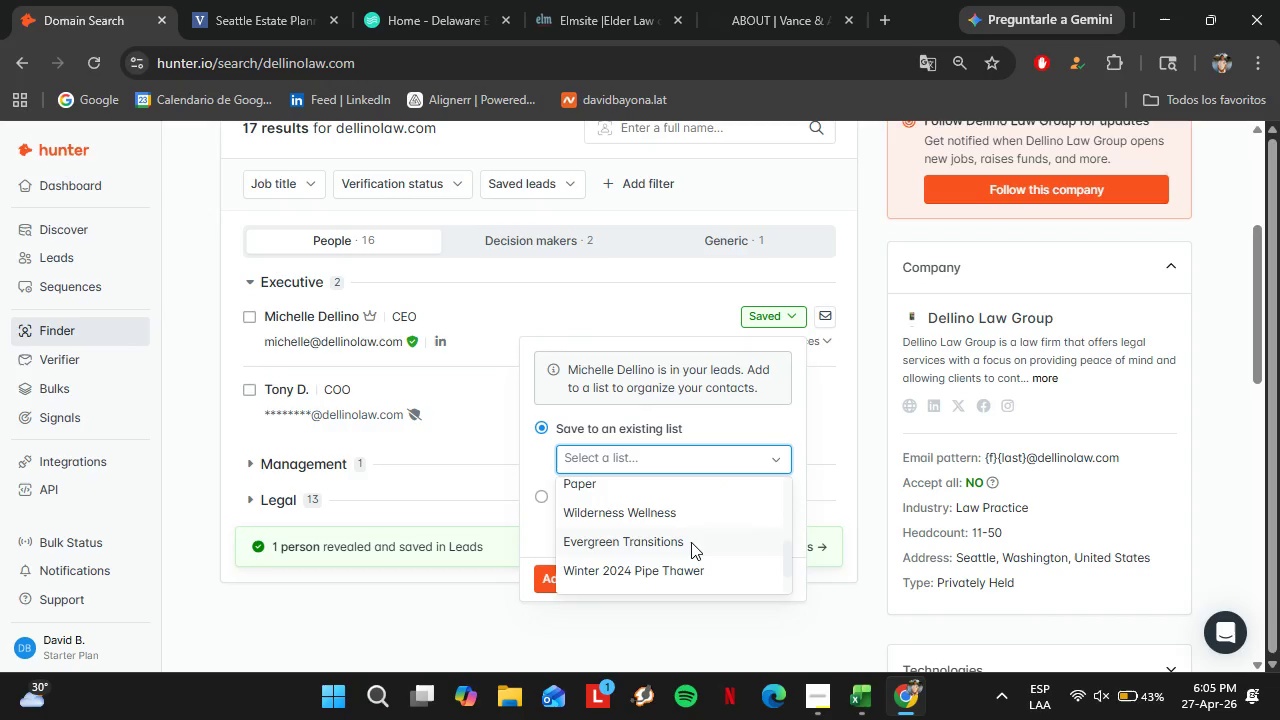 
left_click([545, 576])
 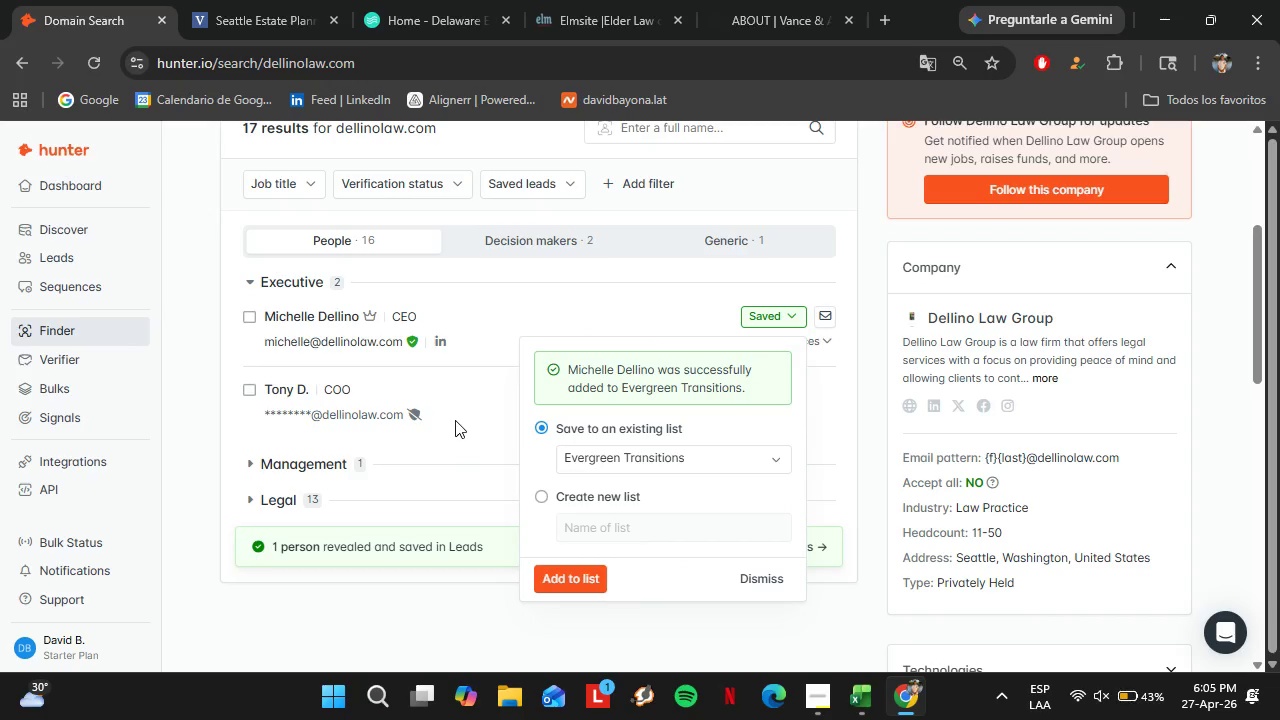 
scroll: coordinate [443, 398], scroll_direction: up, amount: 2.0
 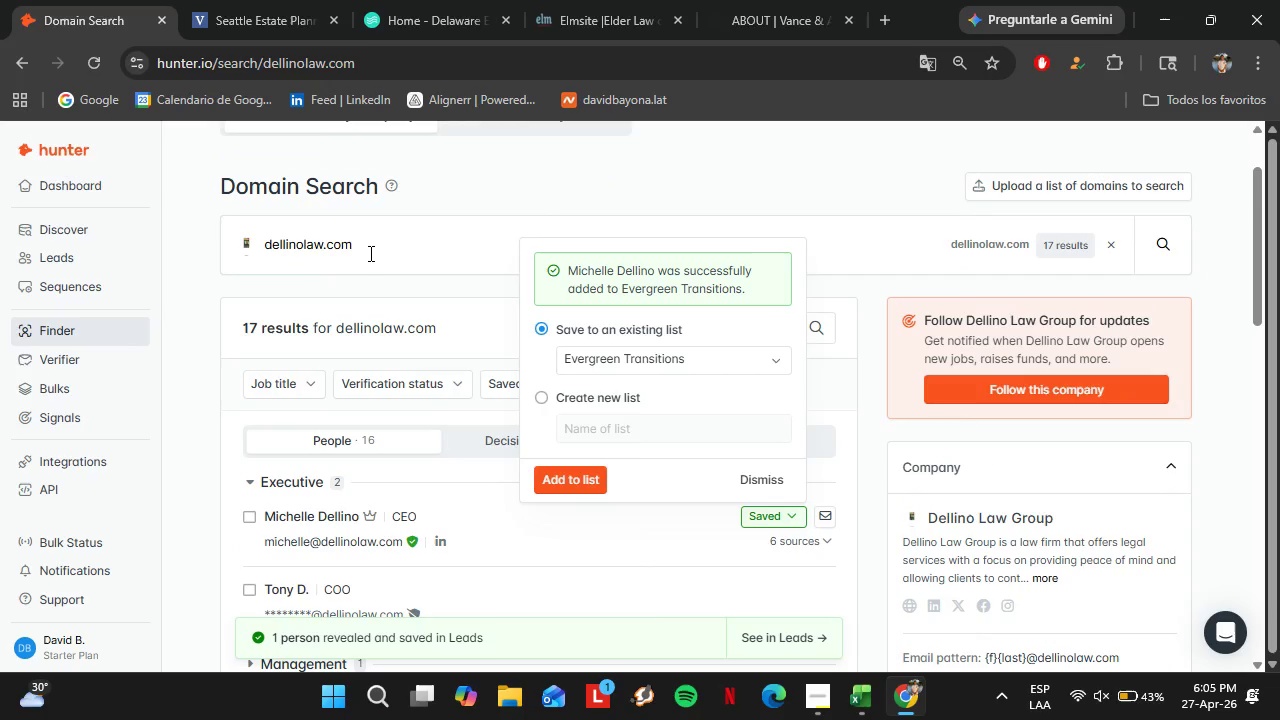 
double_click([369, 253])
 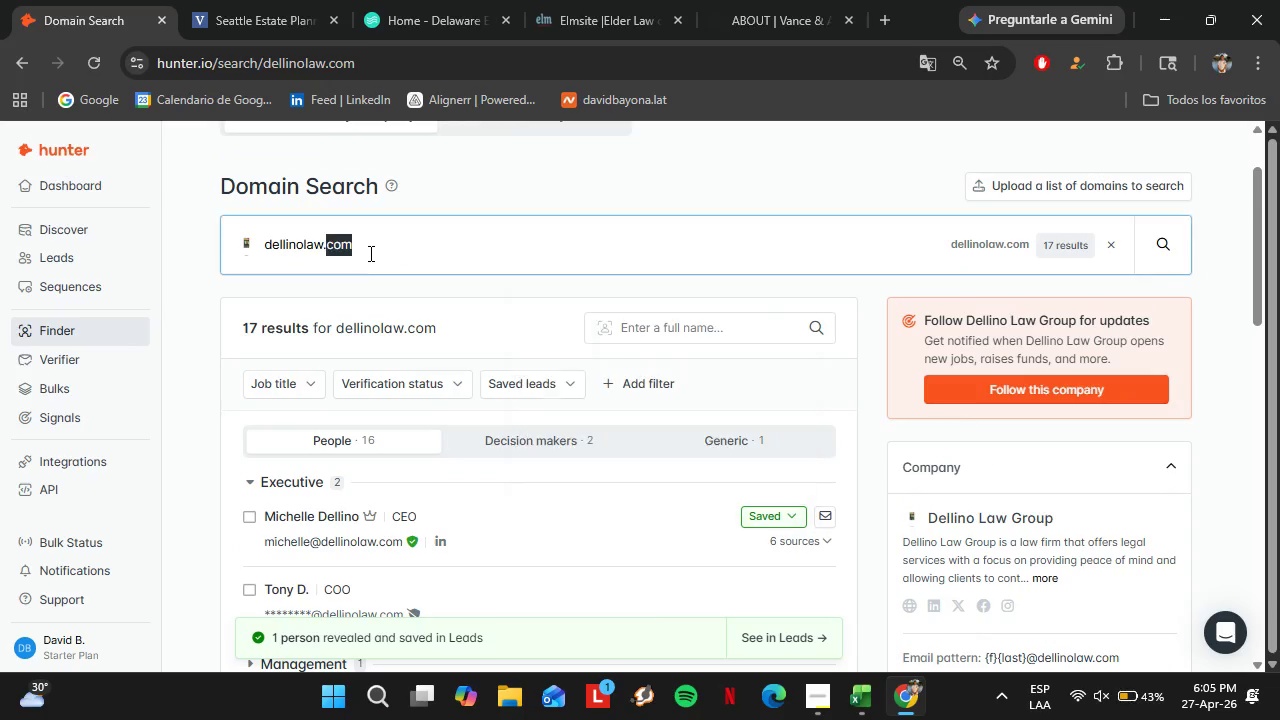 
triple_click([369, 252])
 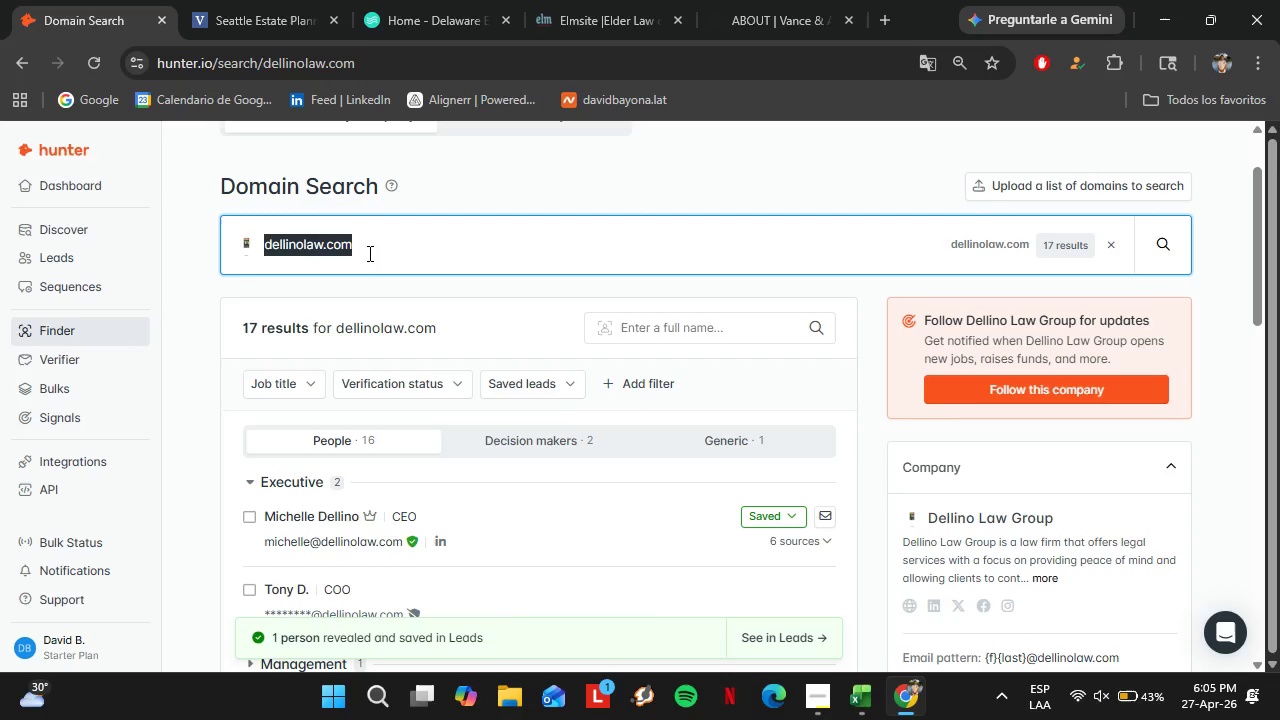 
type(campbelllawpc.com)
 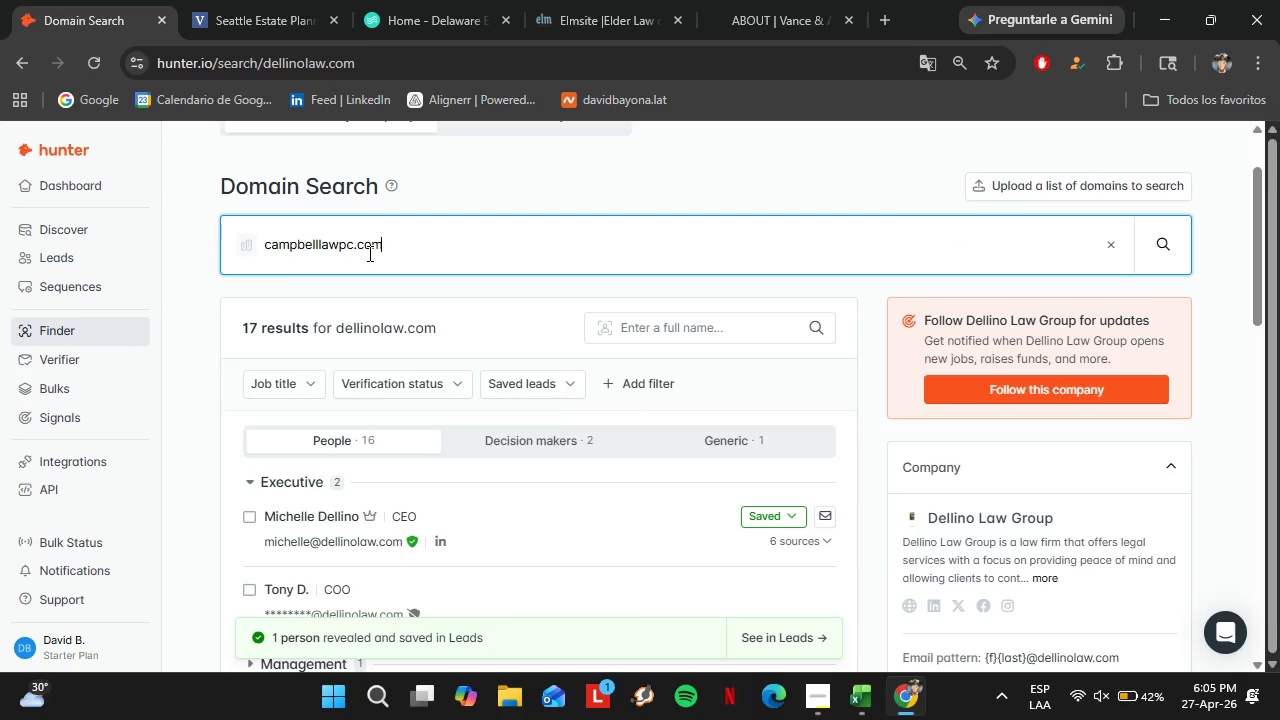 
key(Enter)
 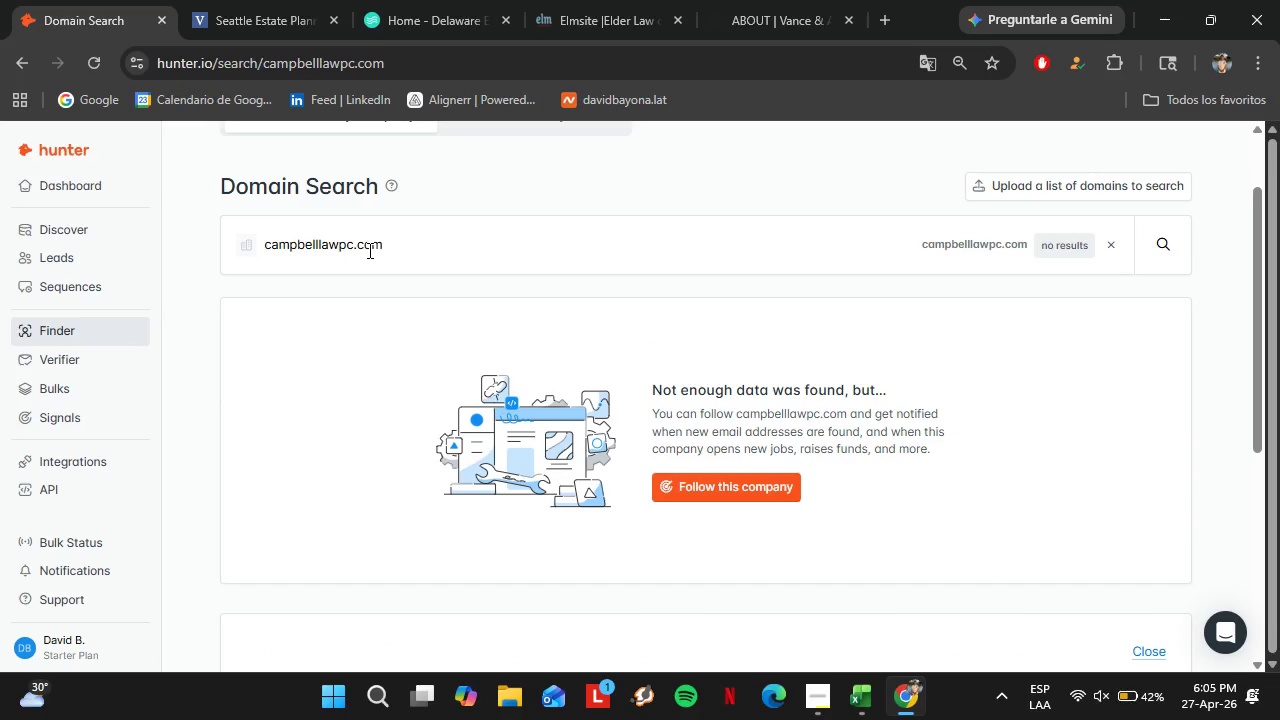 
double_click([368, 250])
 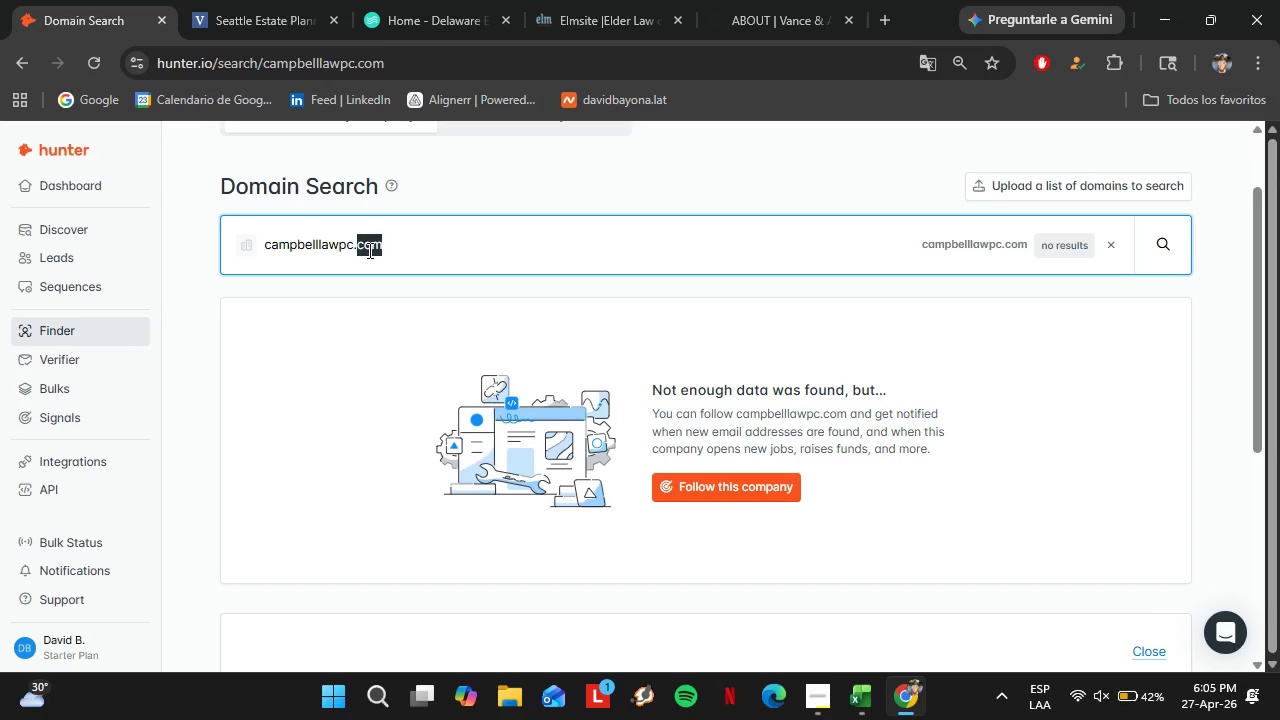 
triple_click([368, 250])
 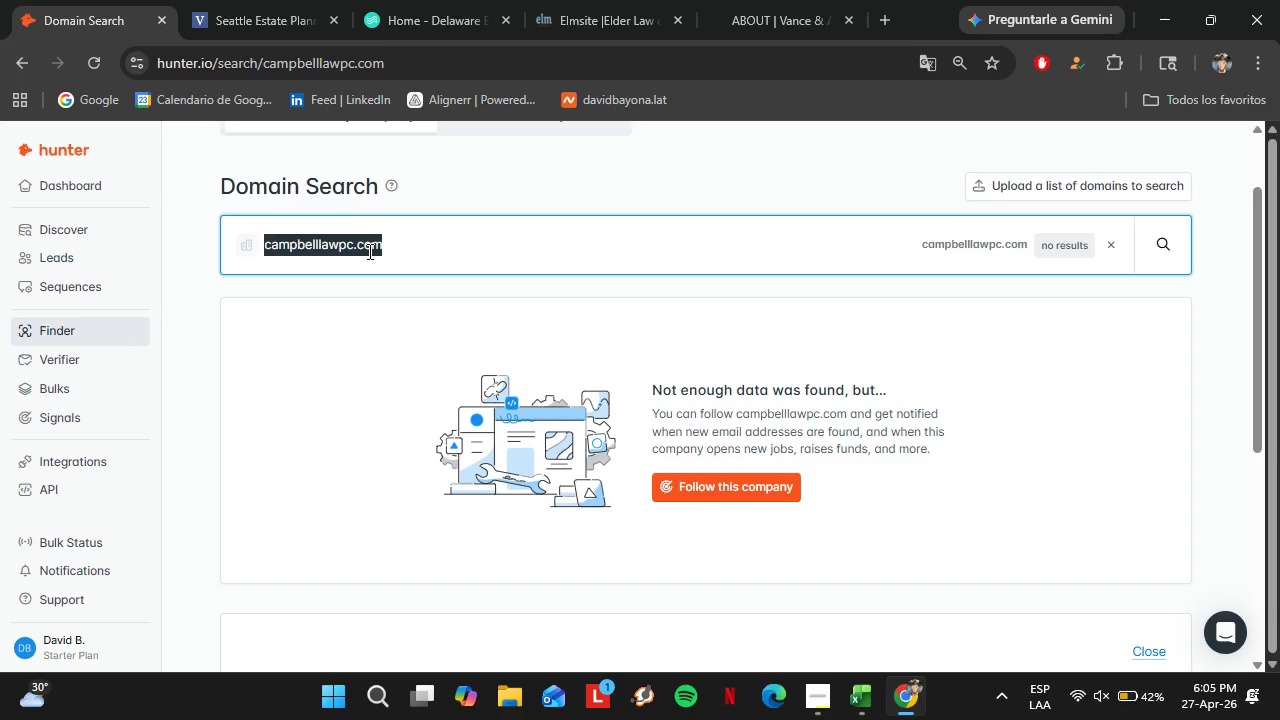 
type(snyderlawpc.com)
 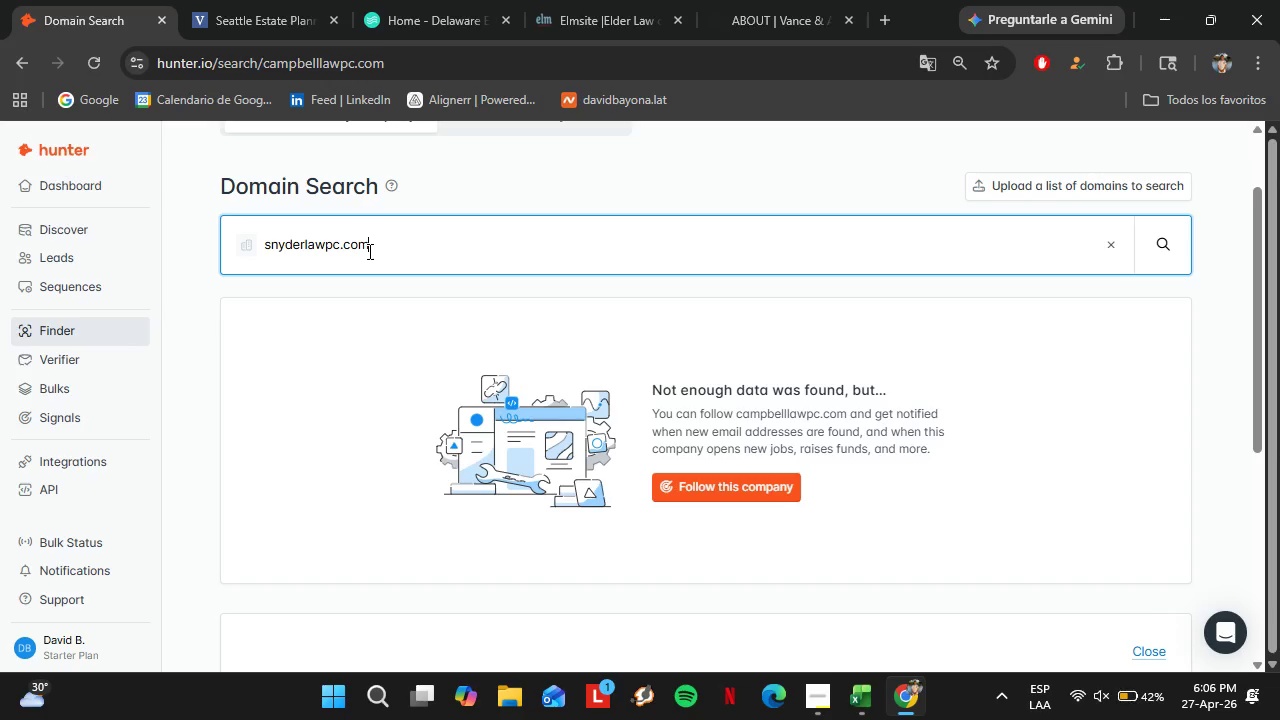 
key(Enter)
 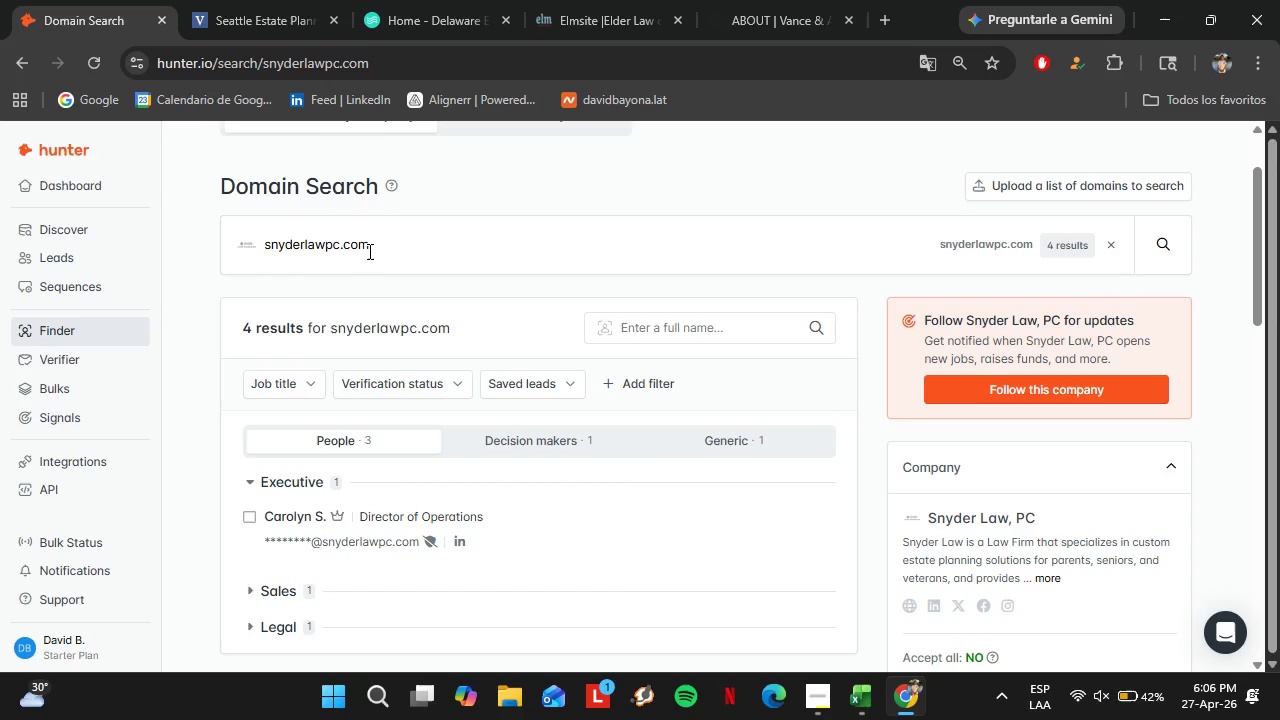 
double_click([368, 250])
 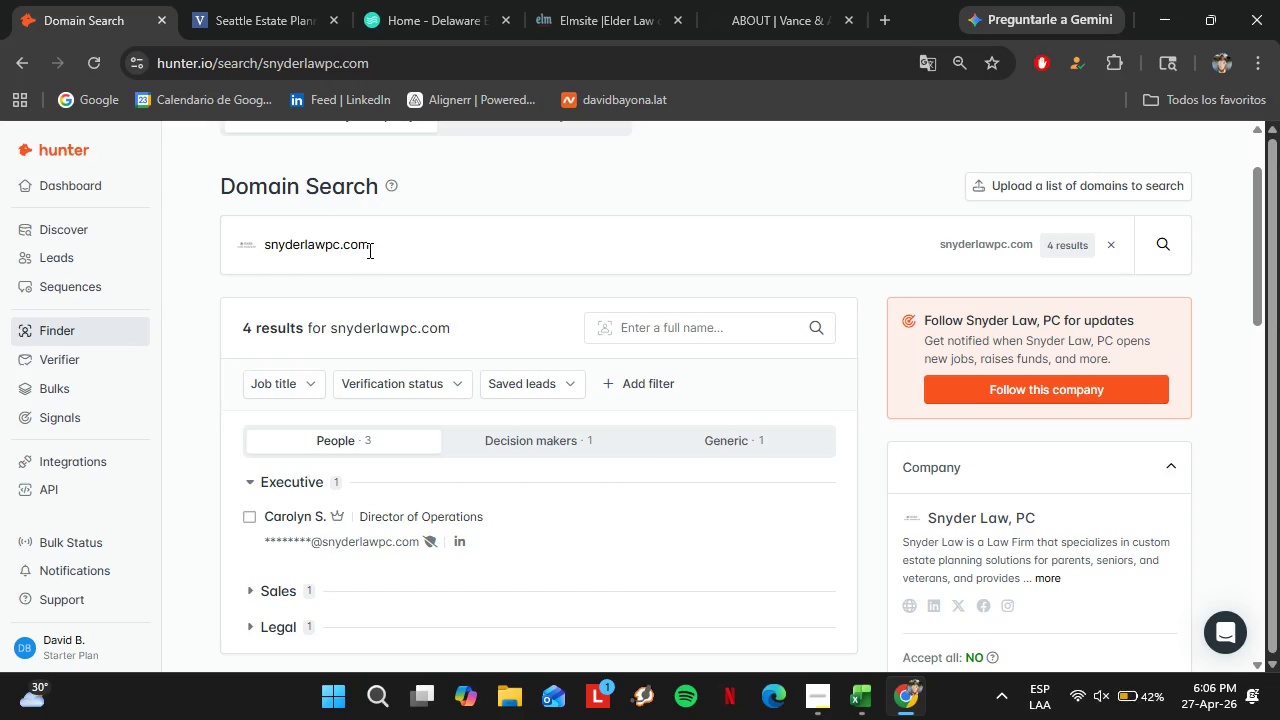 
triple_click([368, 250])
 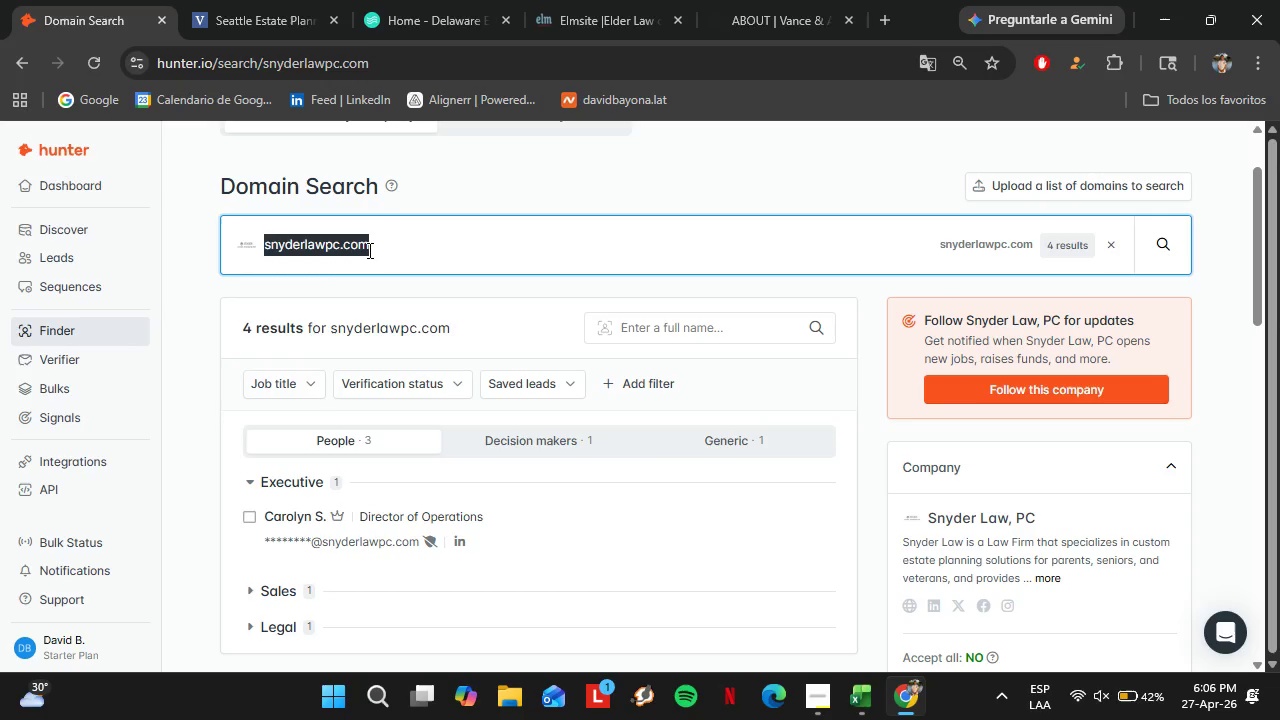 
type(biggerlawfirm.com)
 